 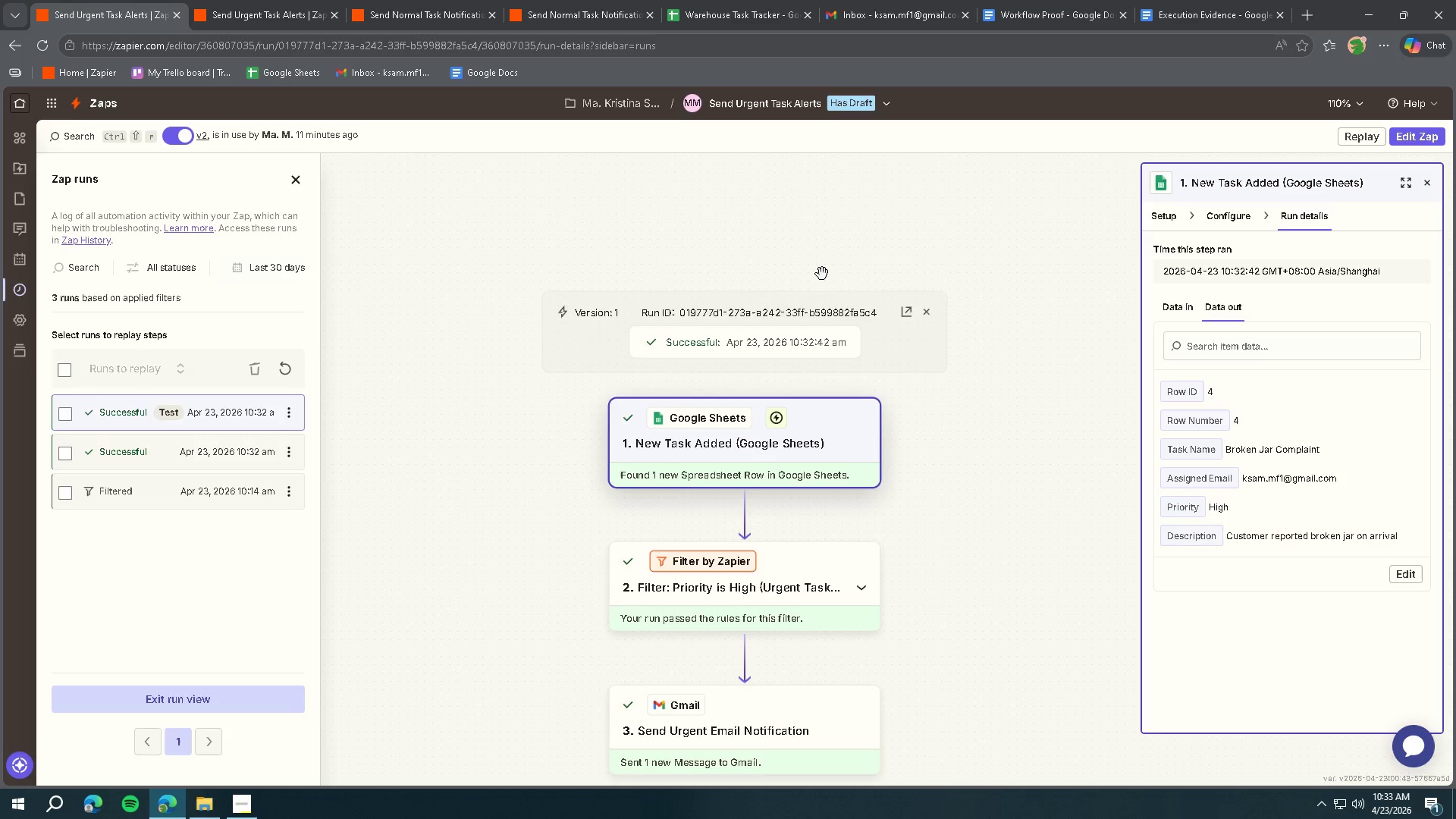 
scroll: coordinate [831, 275], scroll_direction: down, amount: 2.0
 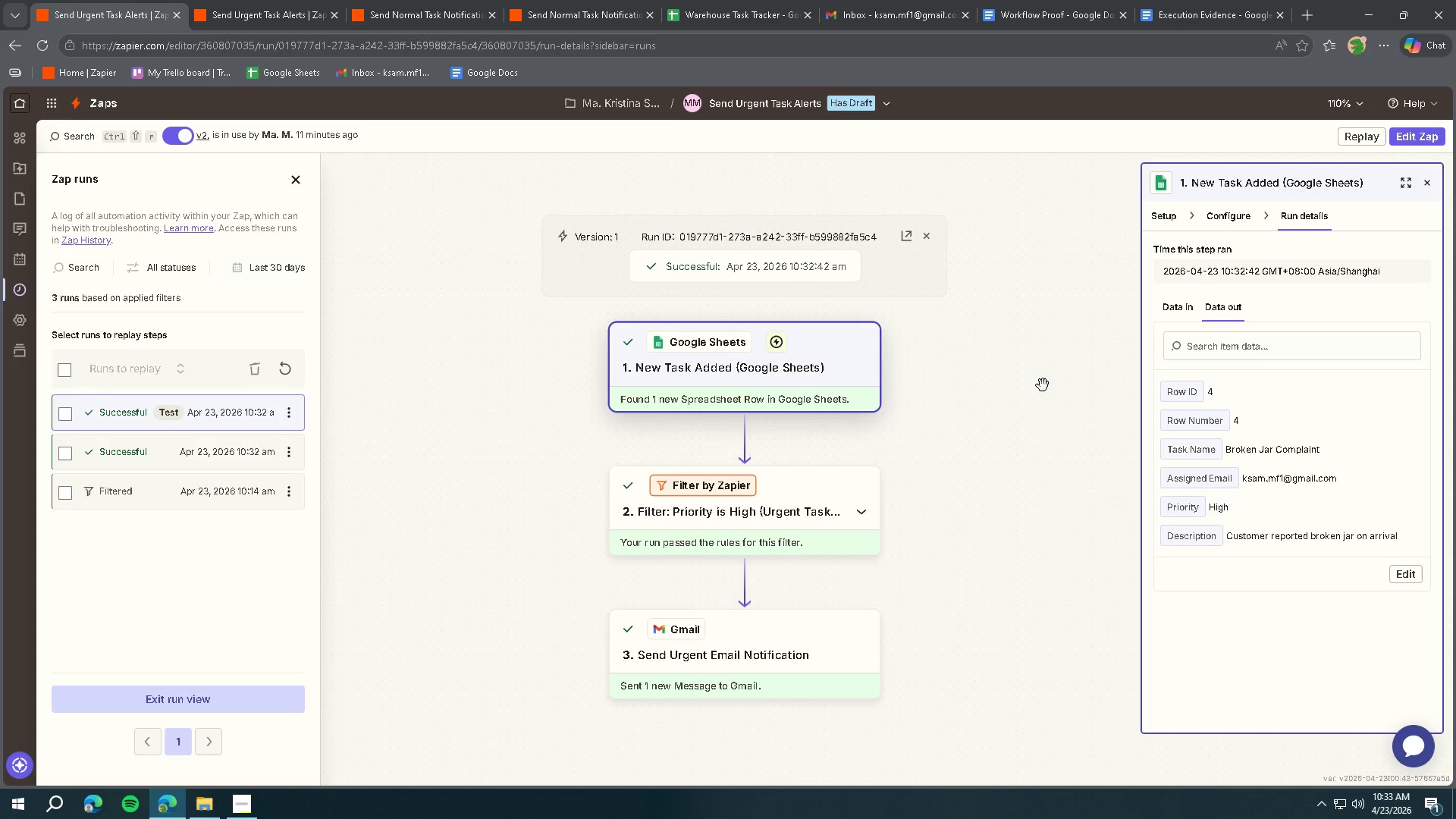 
wait(5.49)
 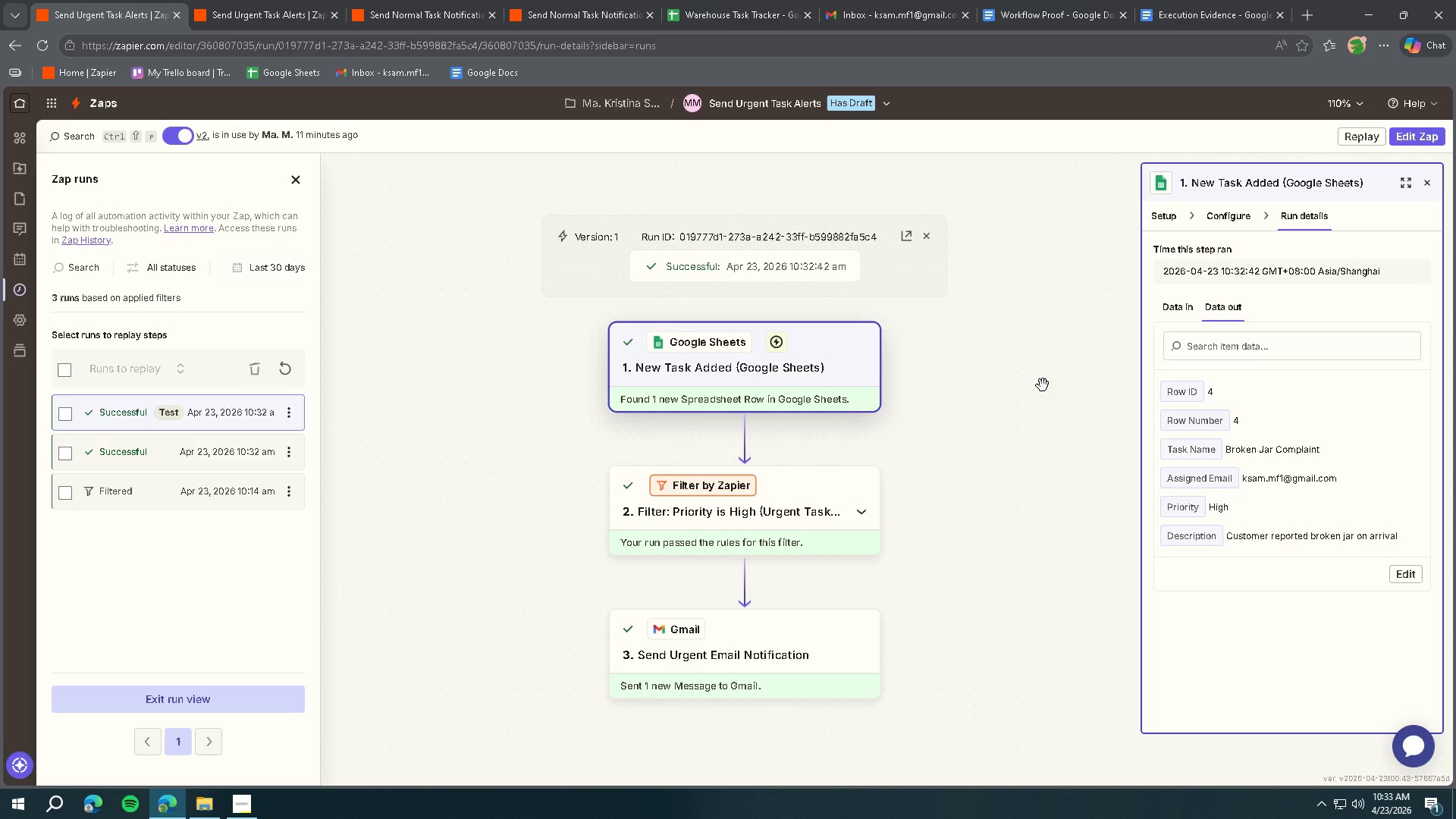 
key(Meta+MetaLeft)
 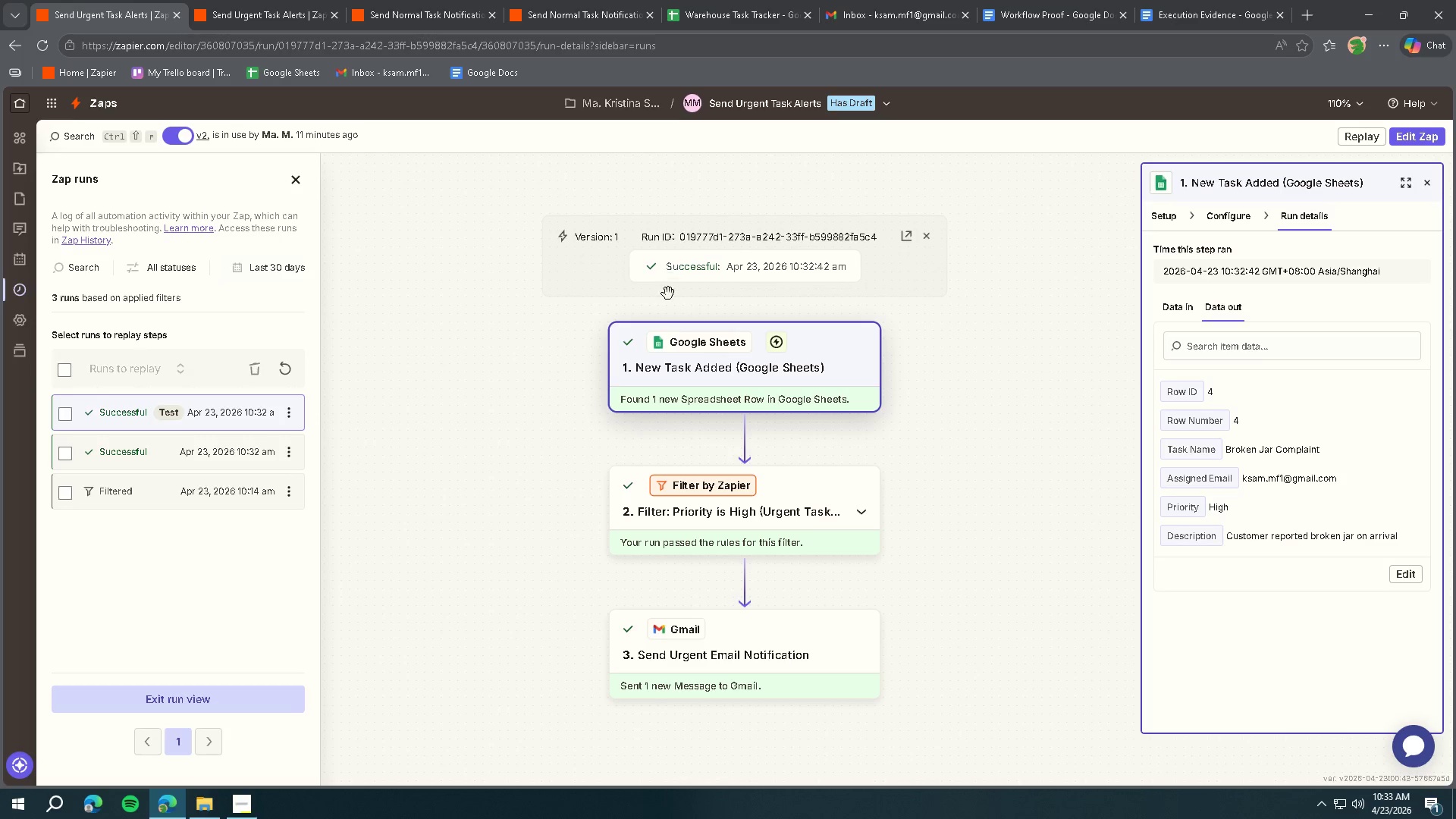 
key(Meta+Shift+ShiftLeft)
 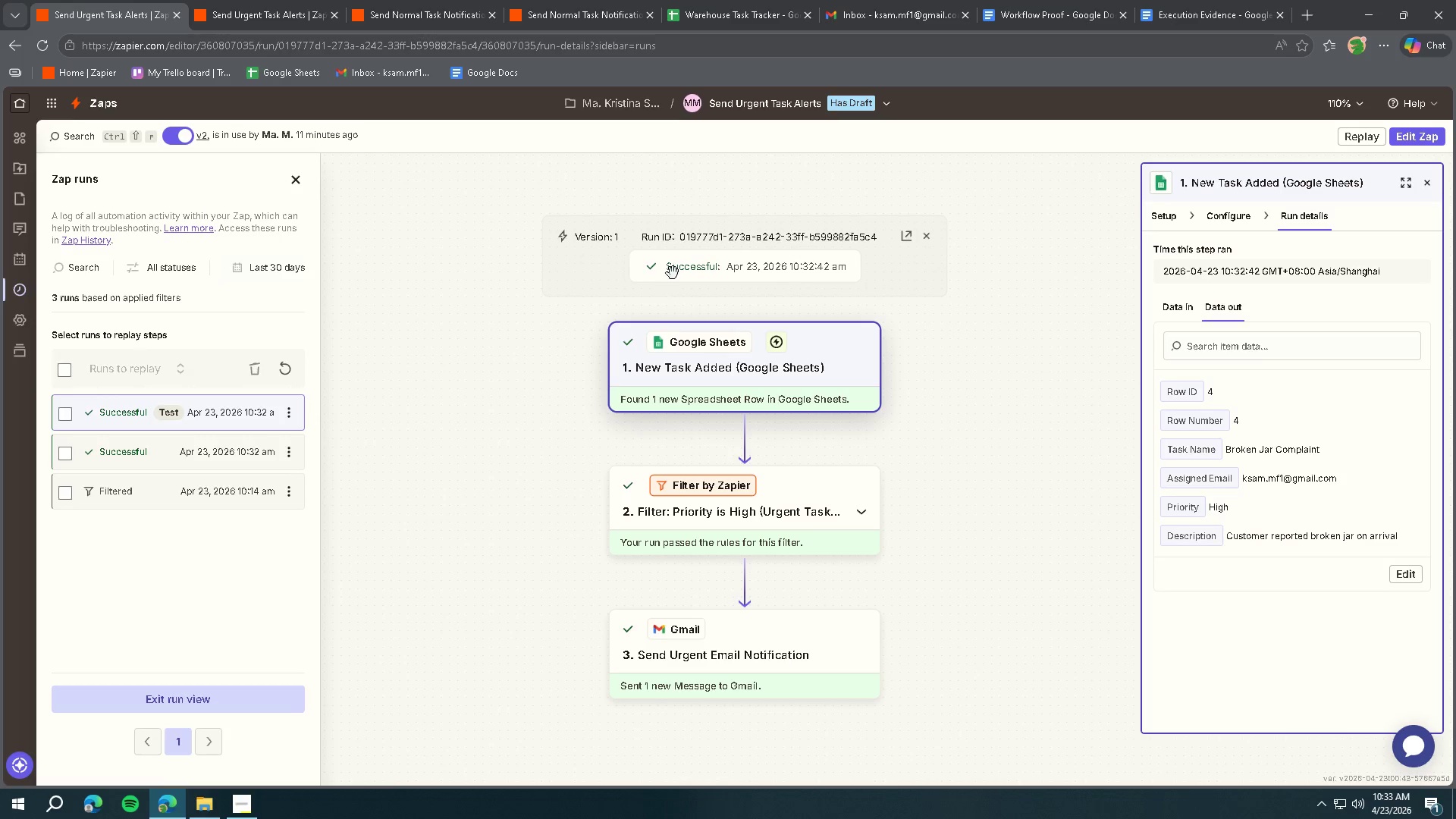 
key(Meta+Shift+S)
 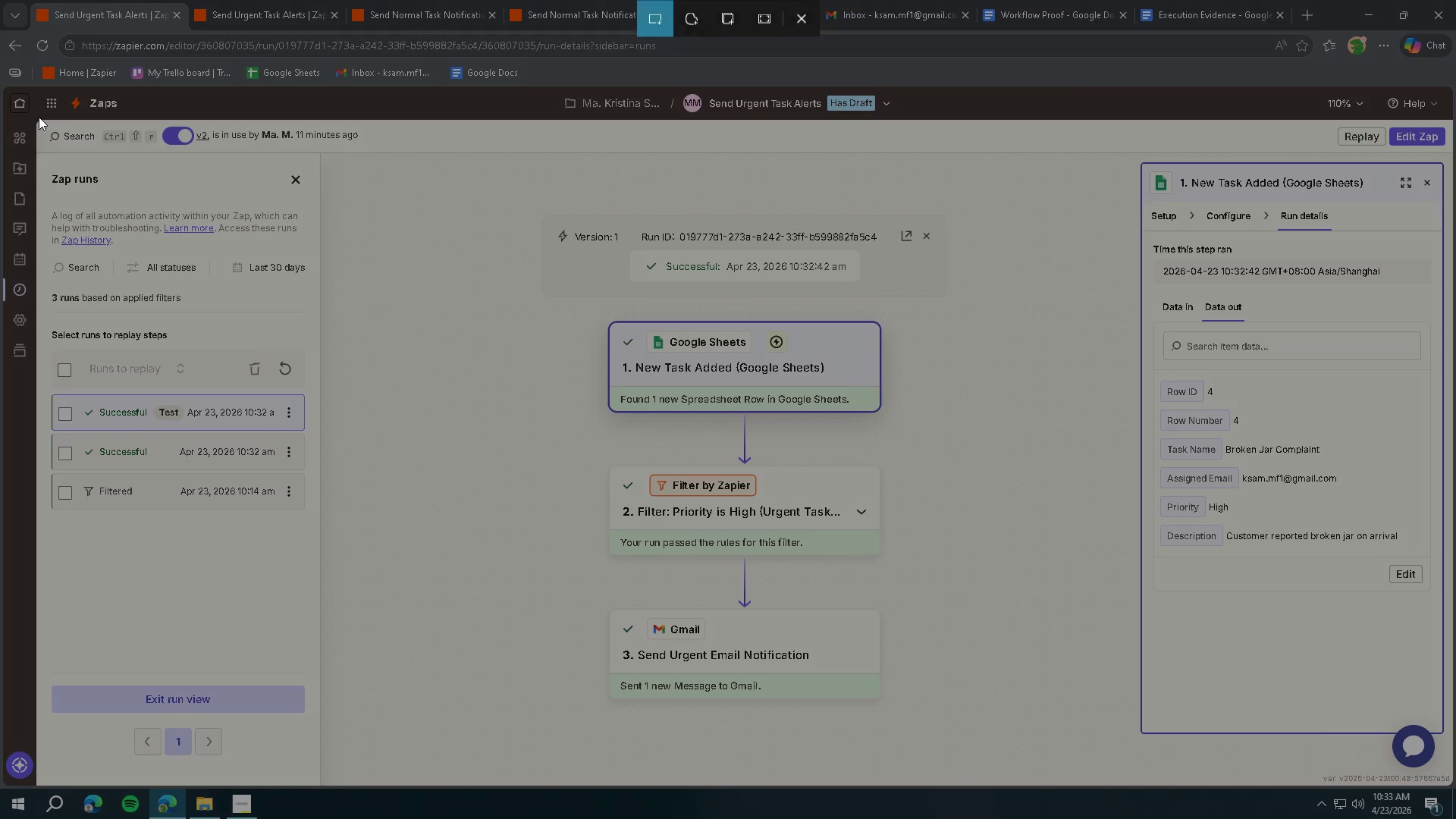 
left_click_drag(start_coordinate=[39, 117], to_coordinate=[1135, 774])
 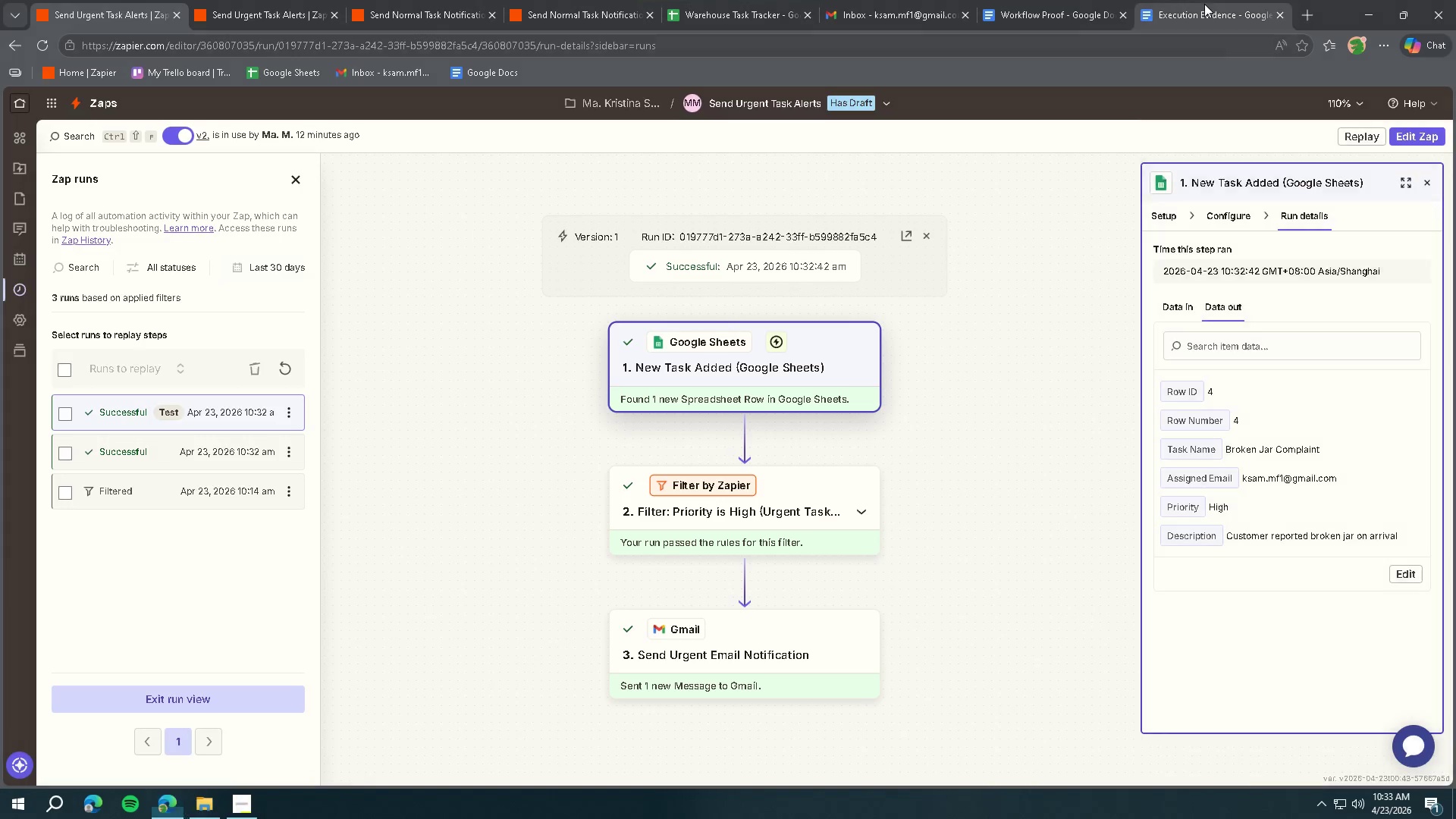 
left_click([1204, 4])
 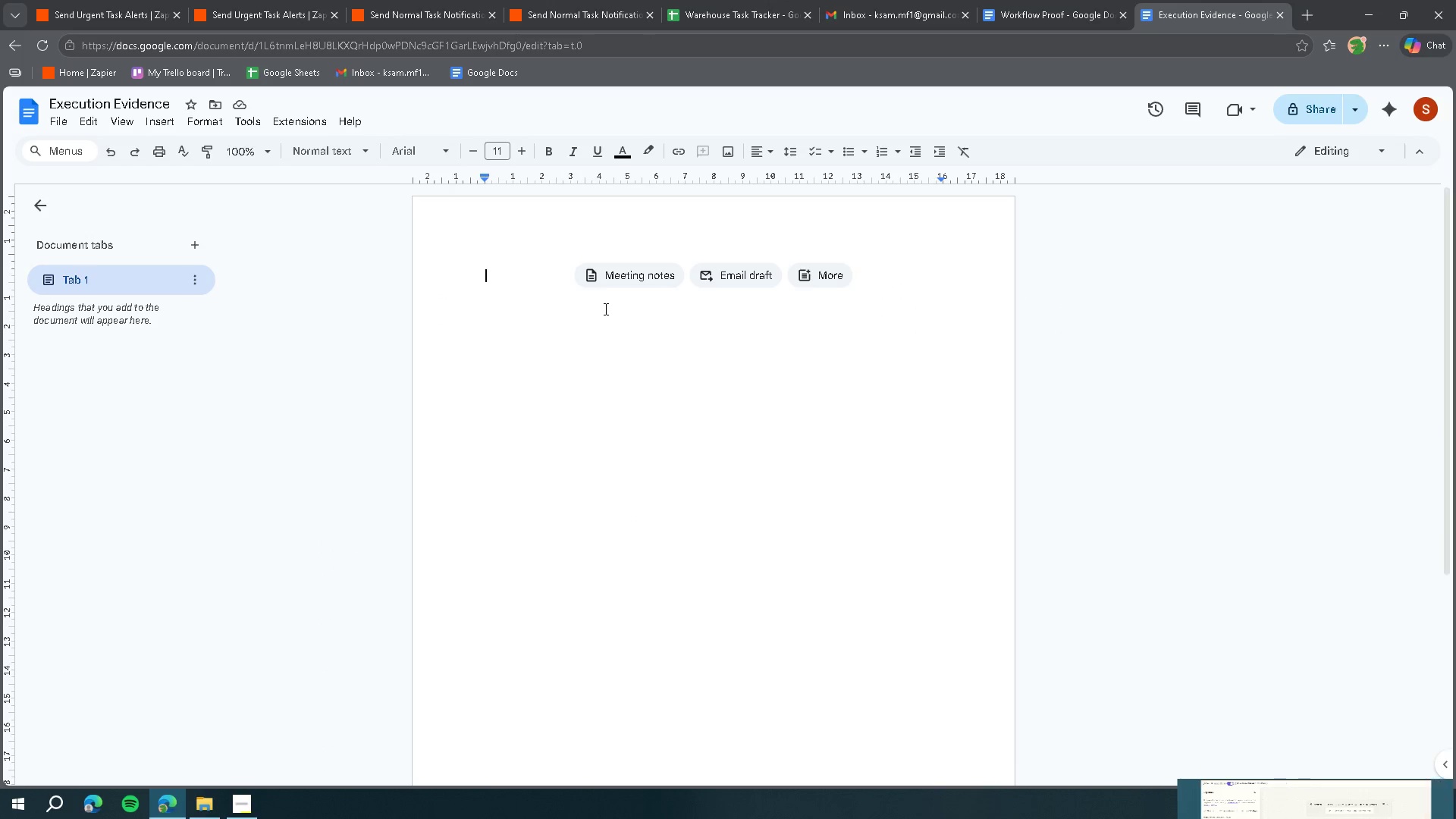 
type(Zap 1)
key(Backspace)
key(Backspace)
key(Backspace)
key(Backspace)
key(Backspace)
 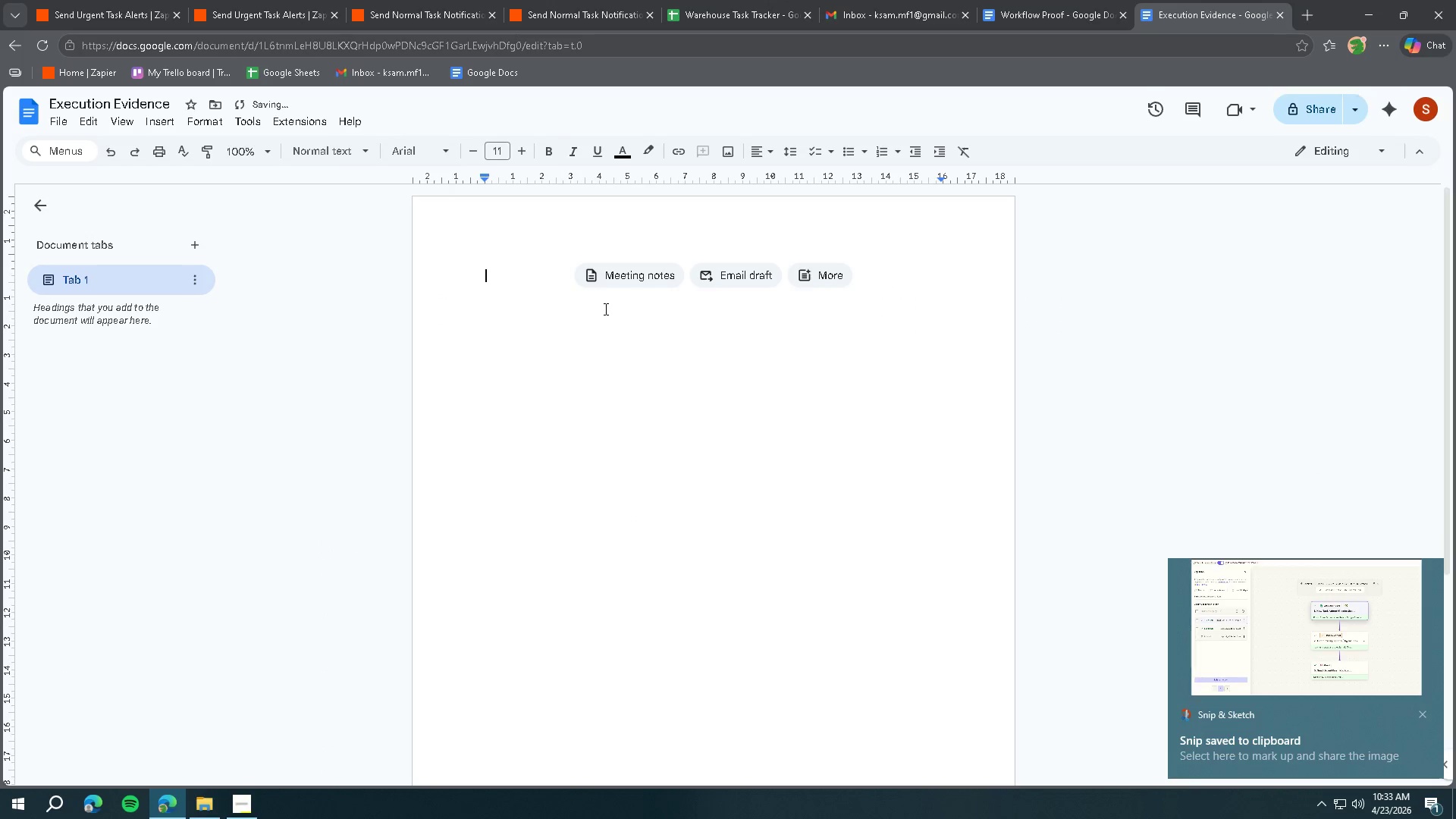 
key(Control+ControlLeft)
 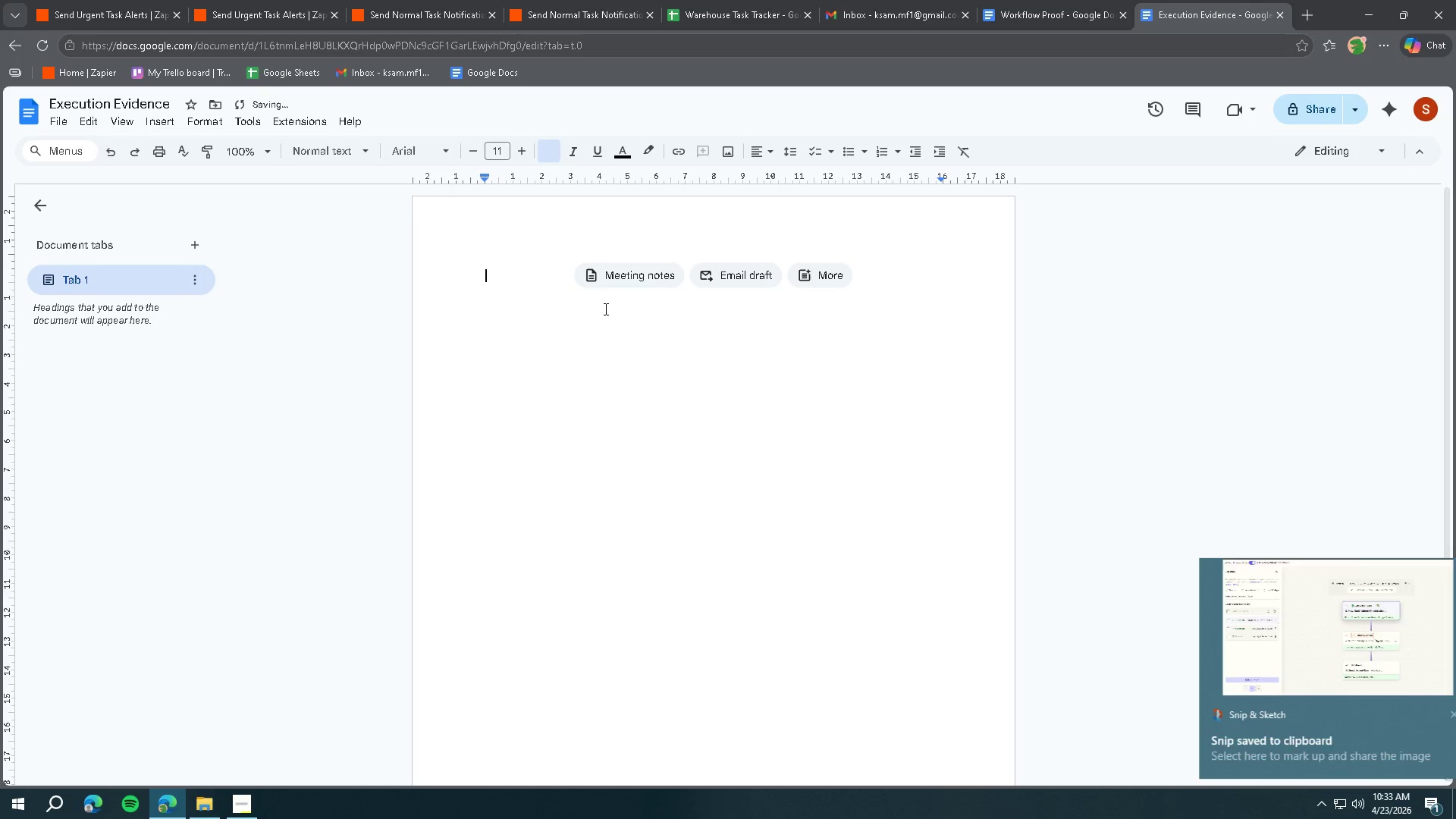 
key(Control+B)
 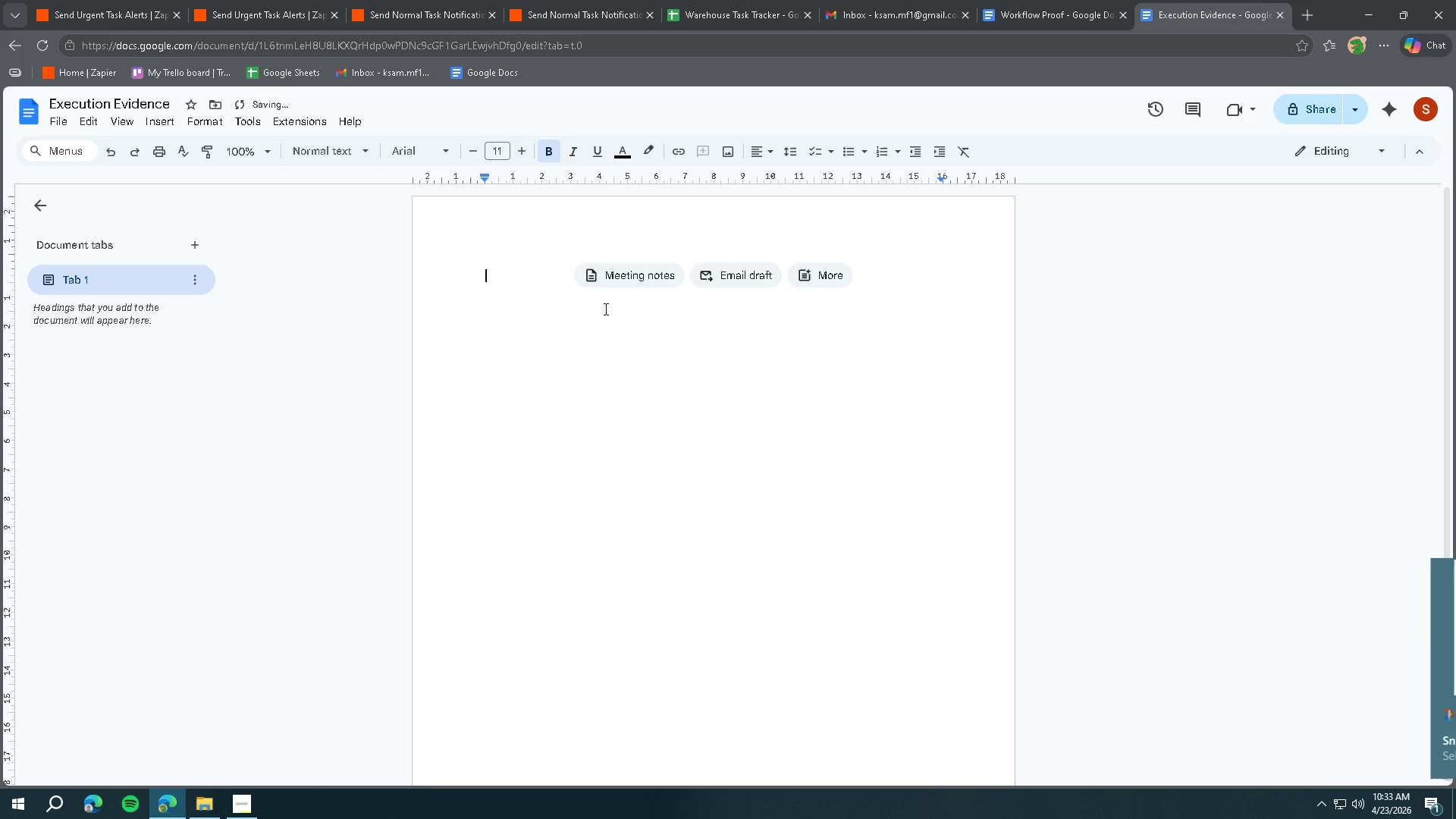 
type(Zap 1:)
 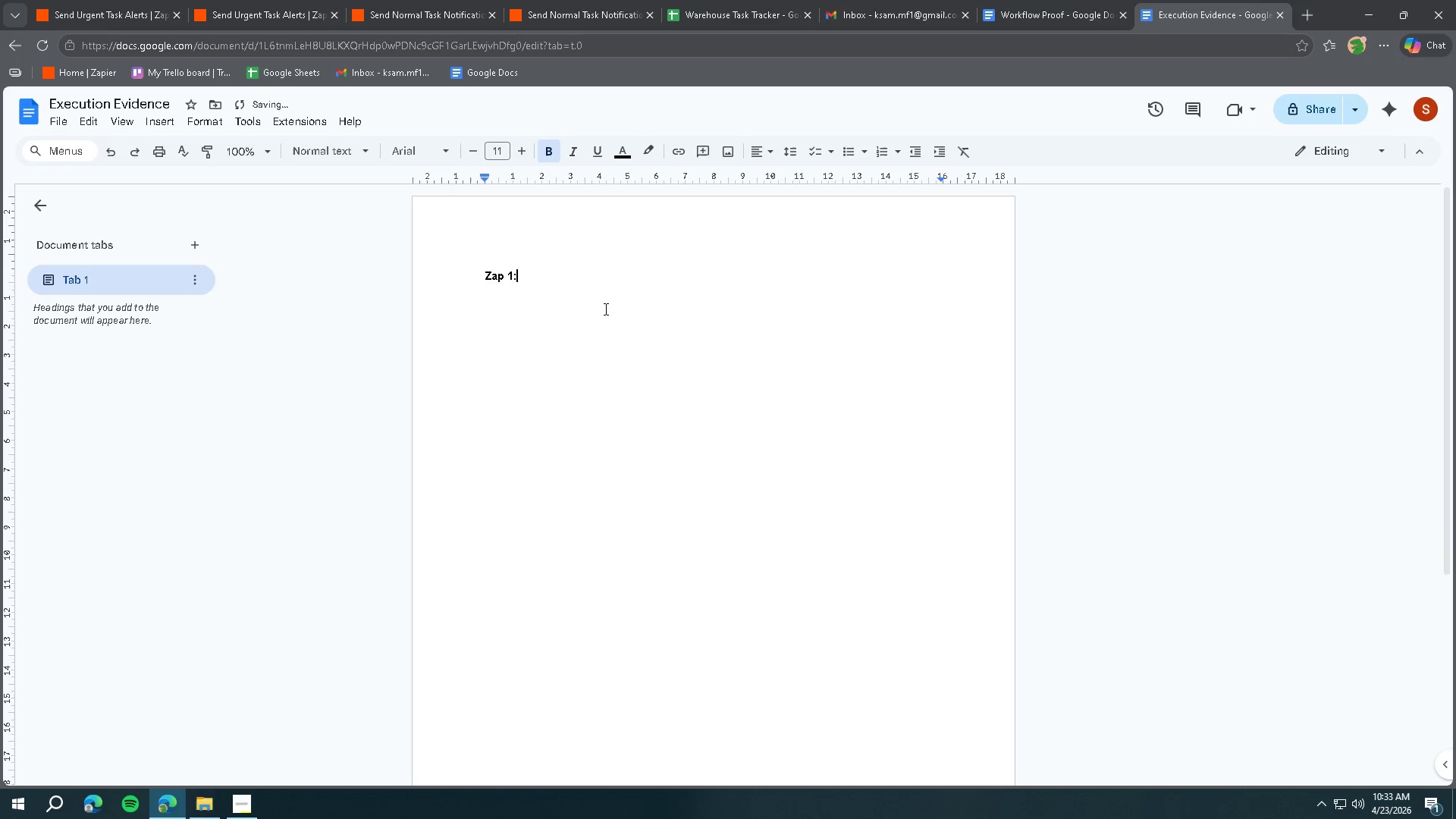 
key(Enter)
 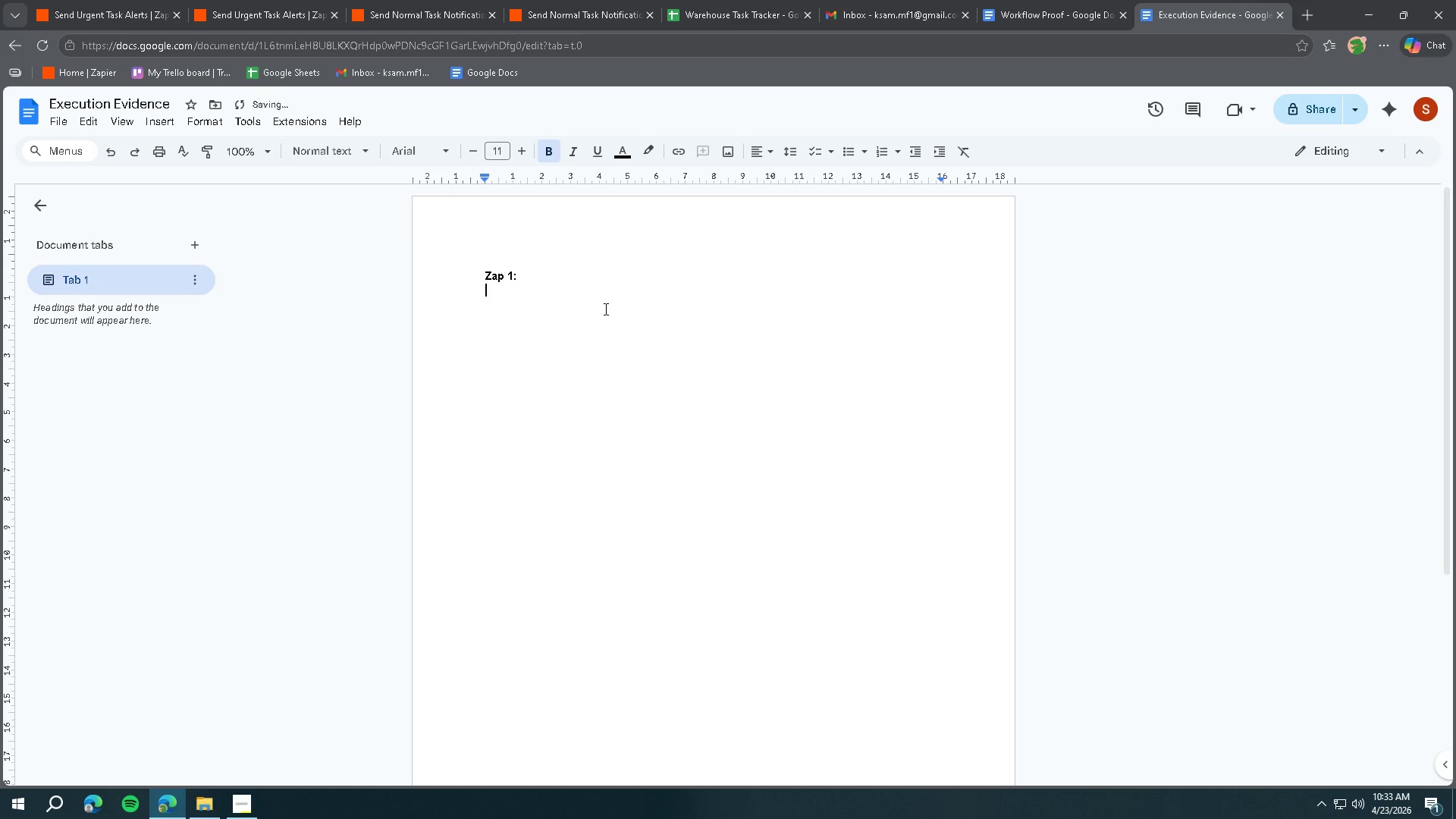 
key(Control+ControlLeft)
 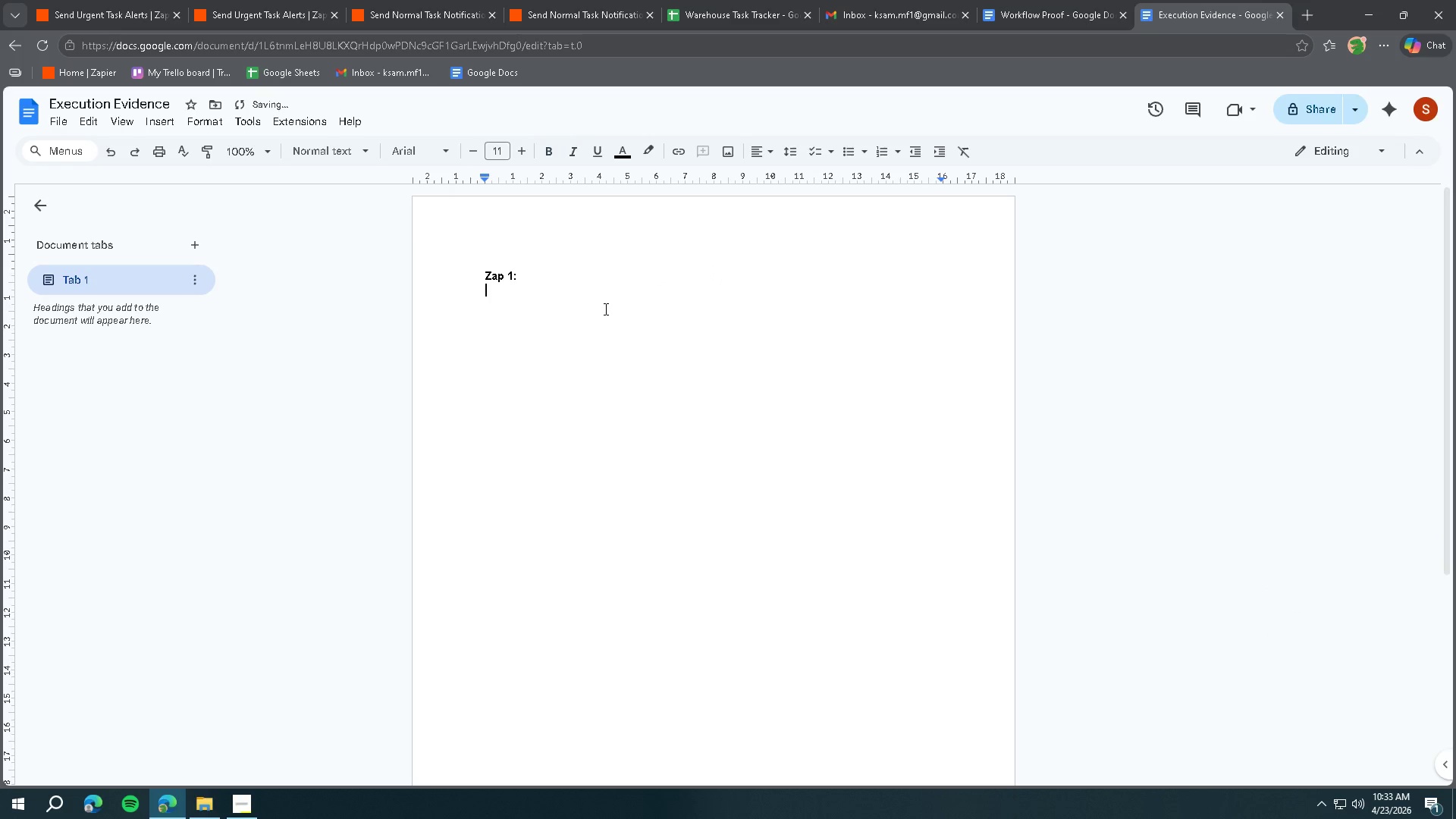 
key(Control+B)
 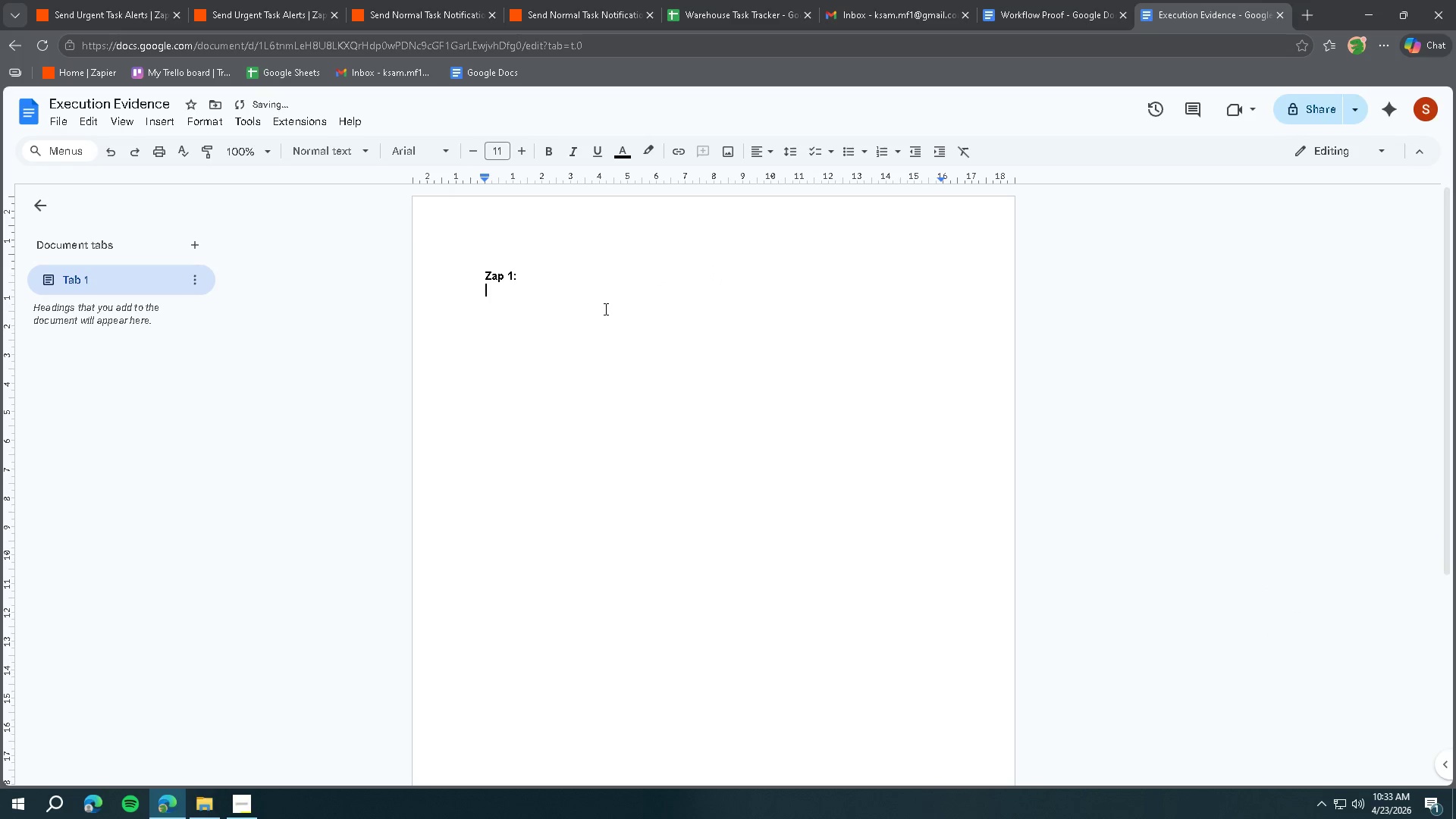 
key(Control+ControlLeft)
 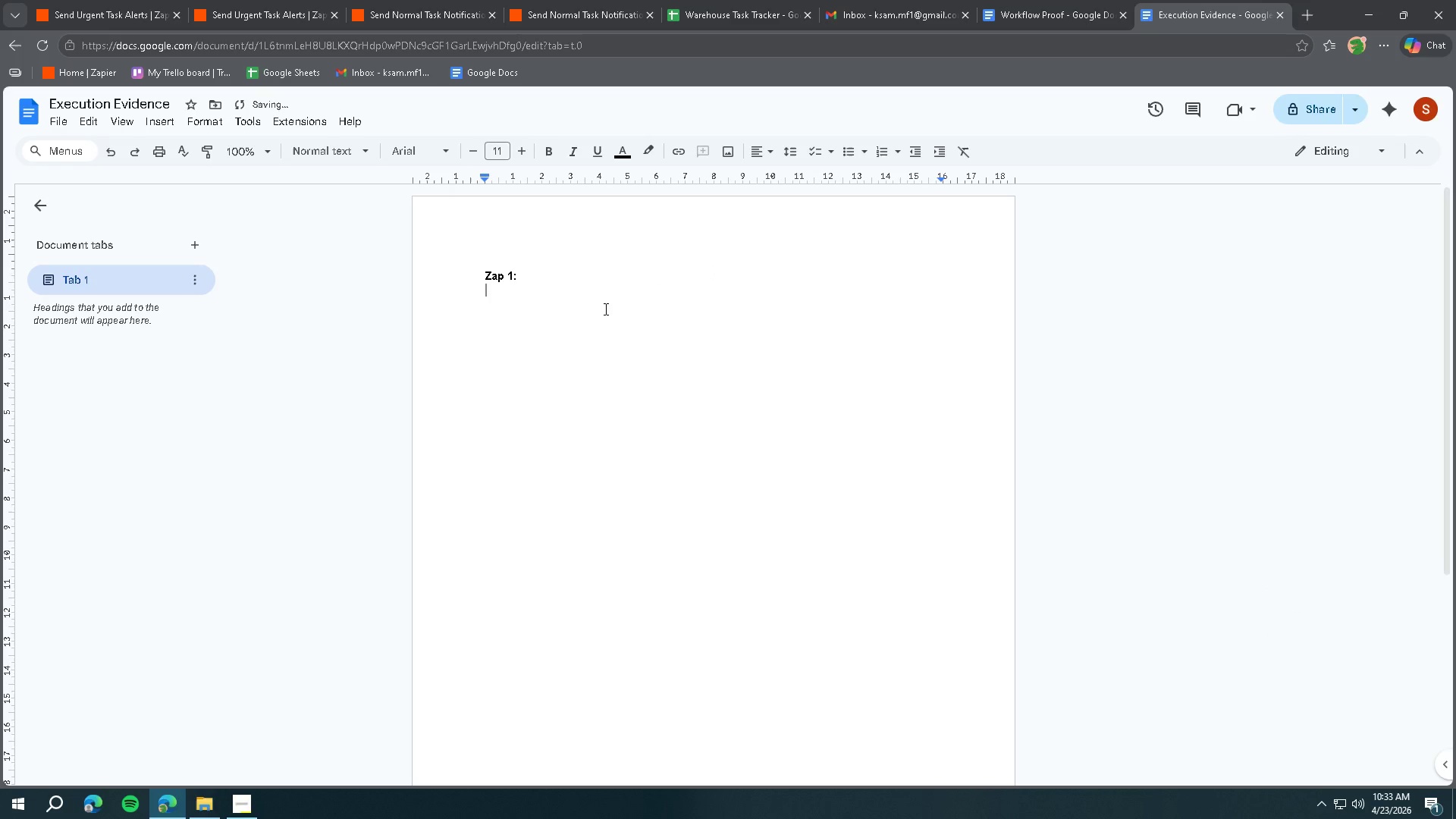 
key(Control+V)
 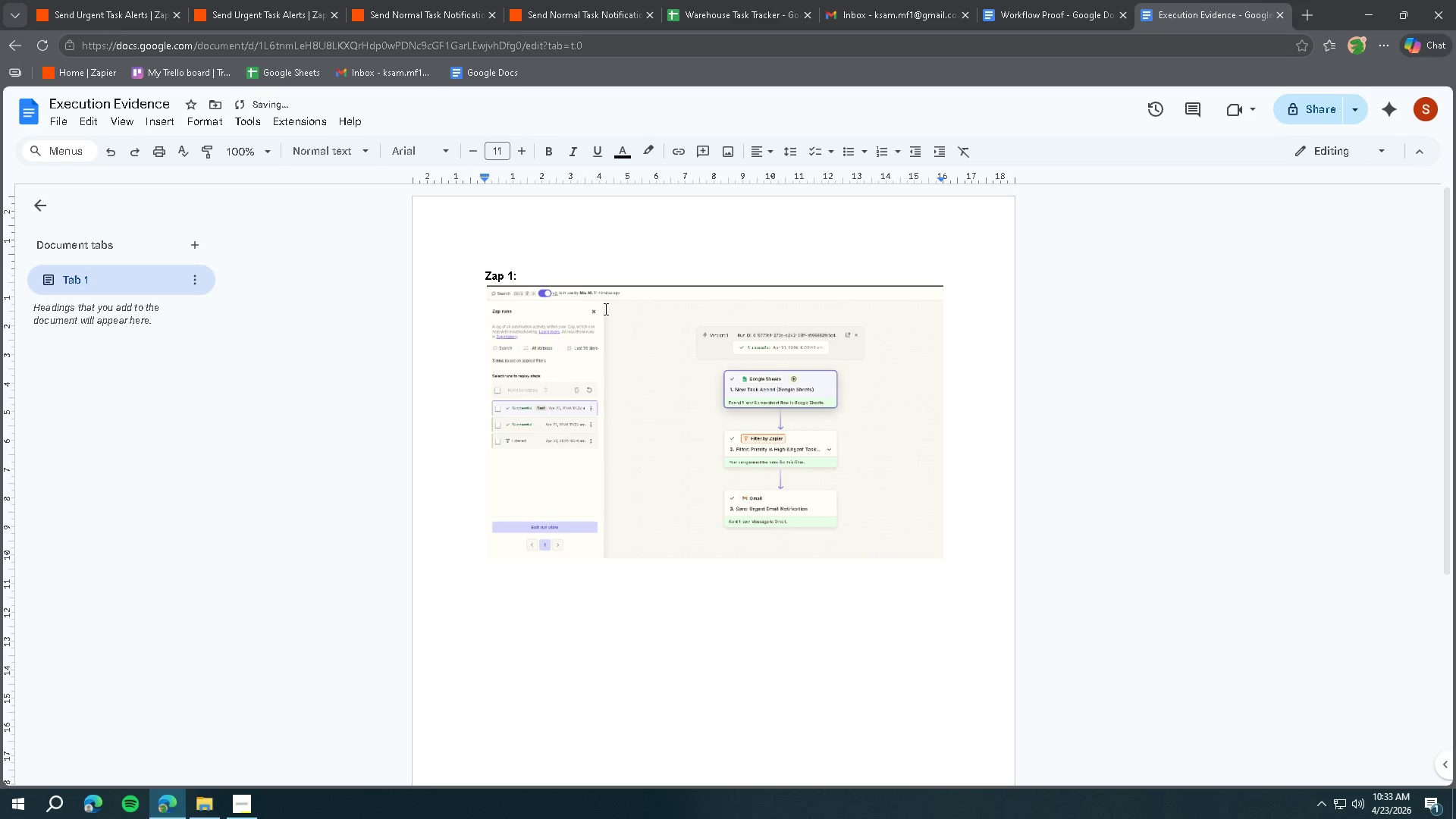 
key(Enter)
 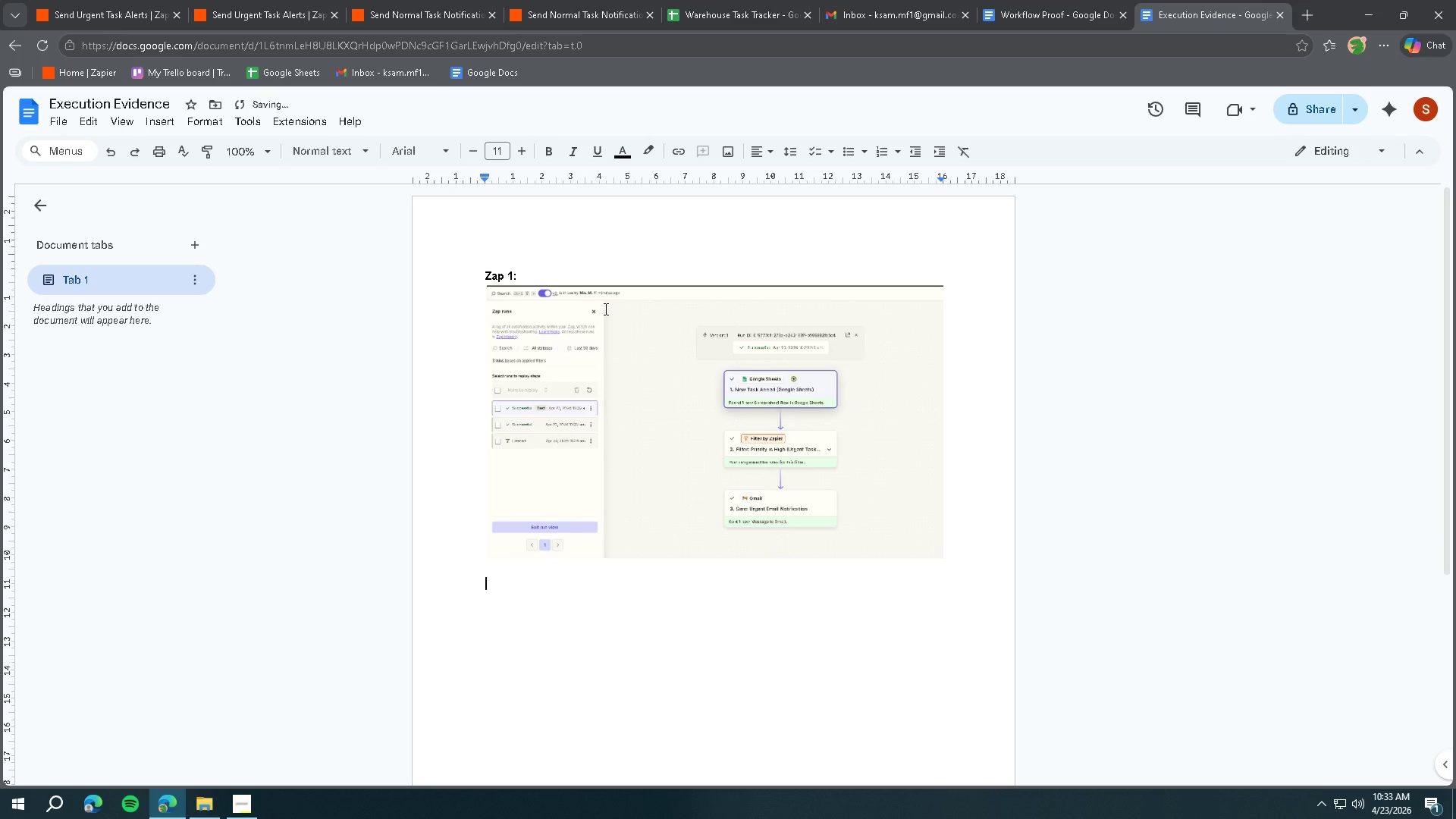 
key(Enter)
 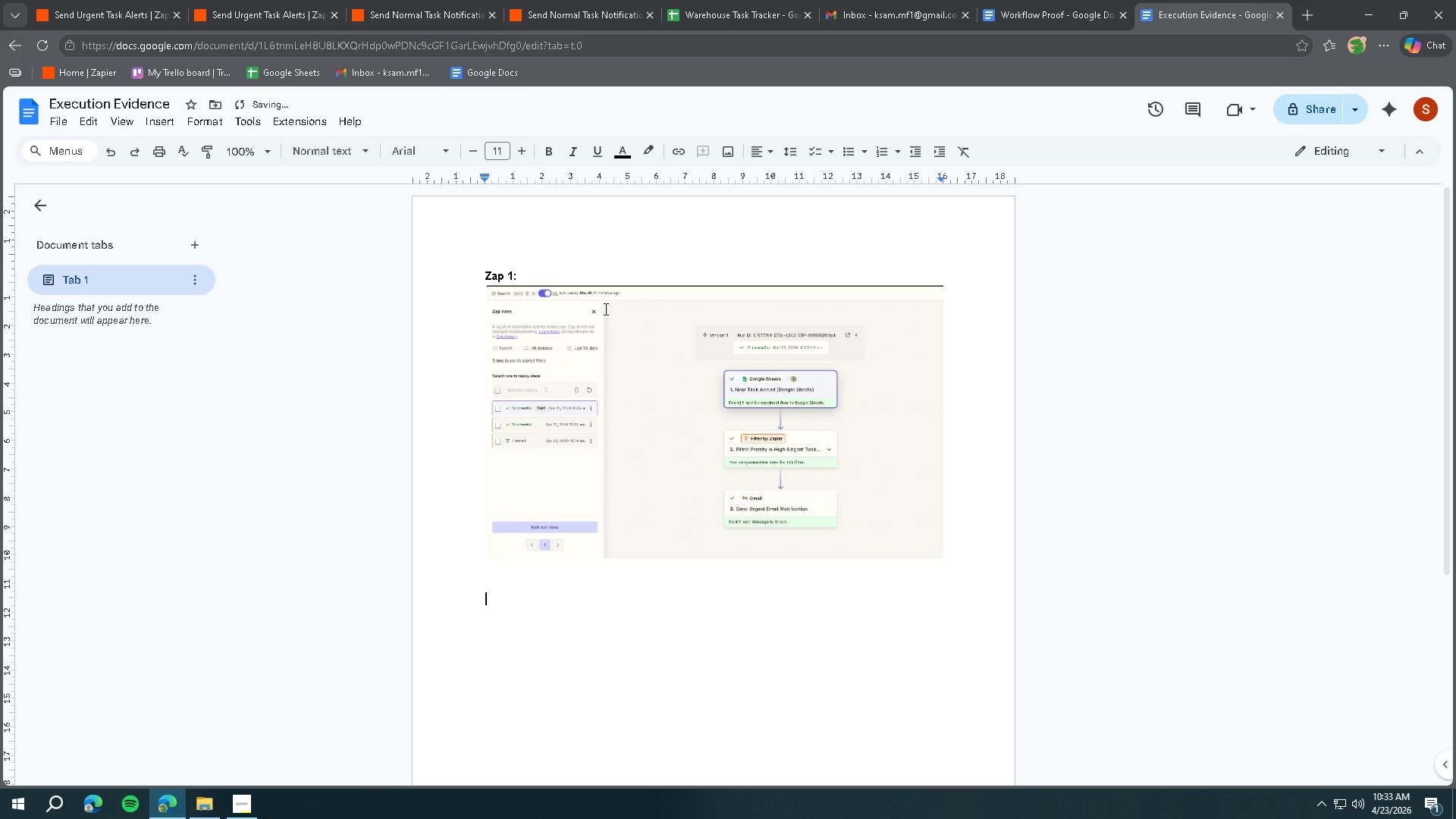 
key(Enter)
 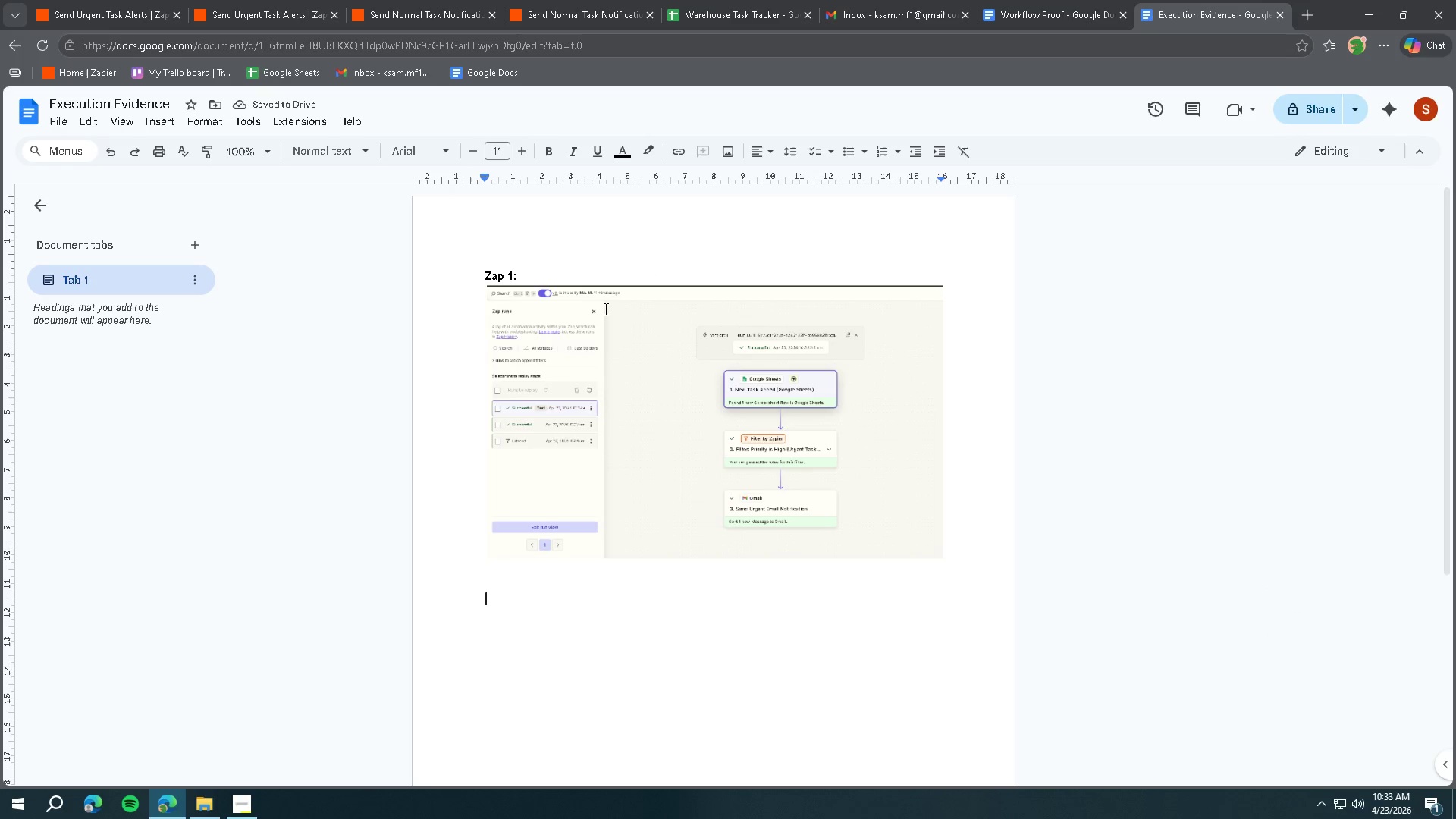 
key(Control+ControlLeft)
 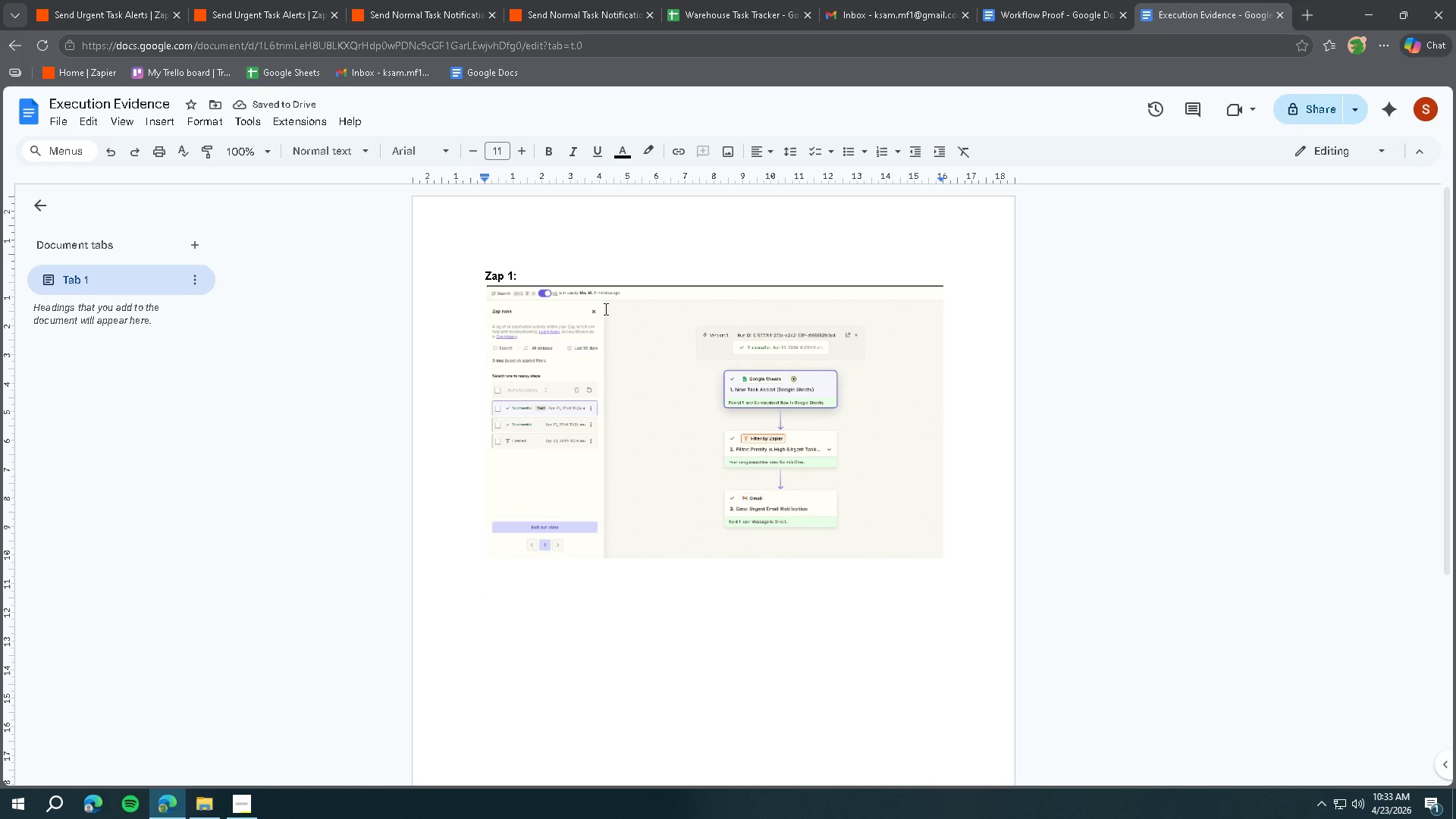 
key(Control+B)
 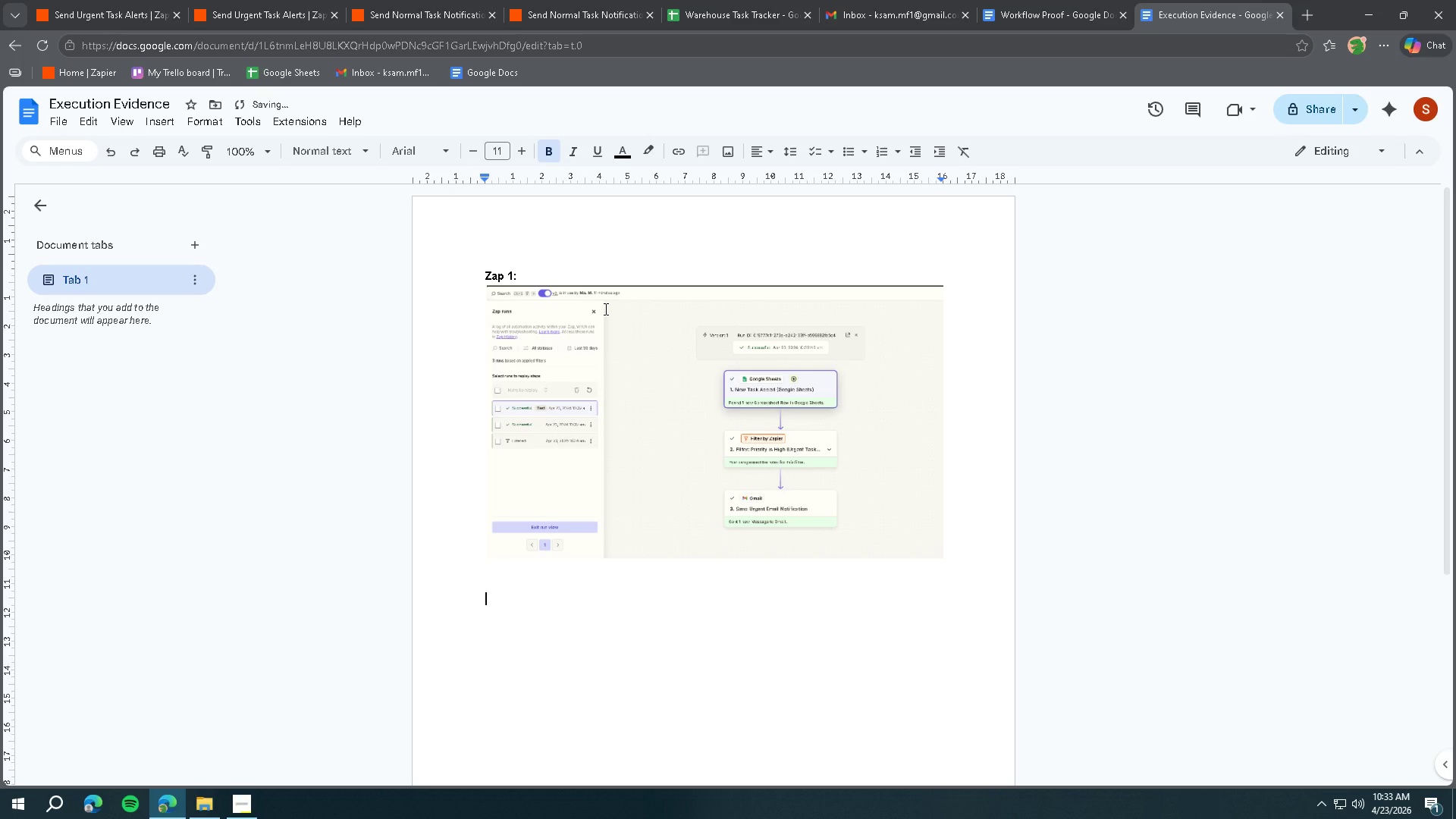 
type(Zap 2:)
 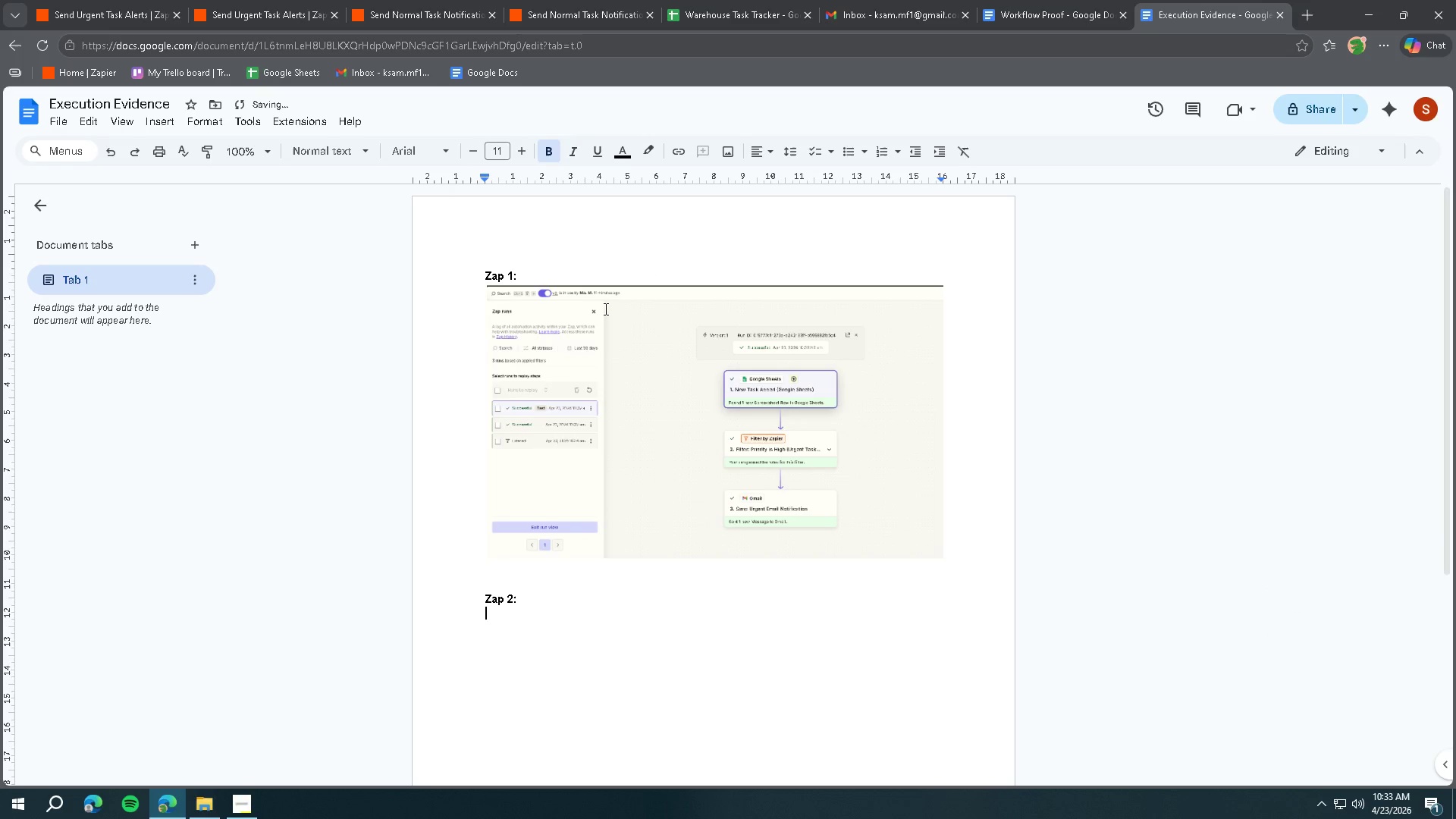 
key(Enter)
 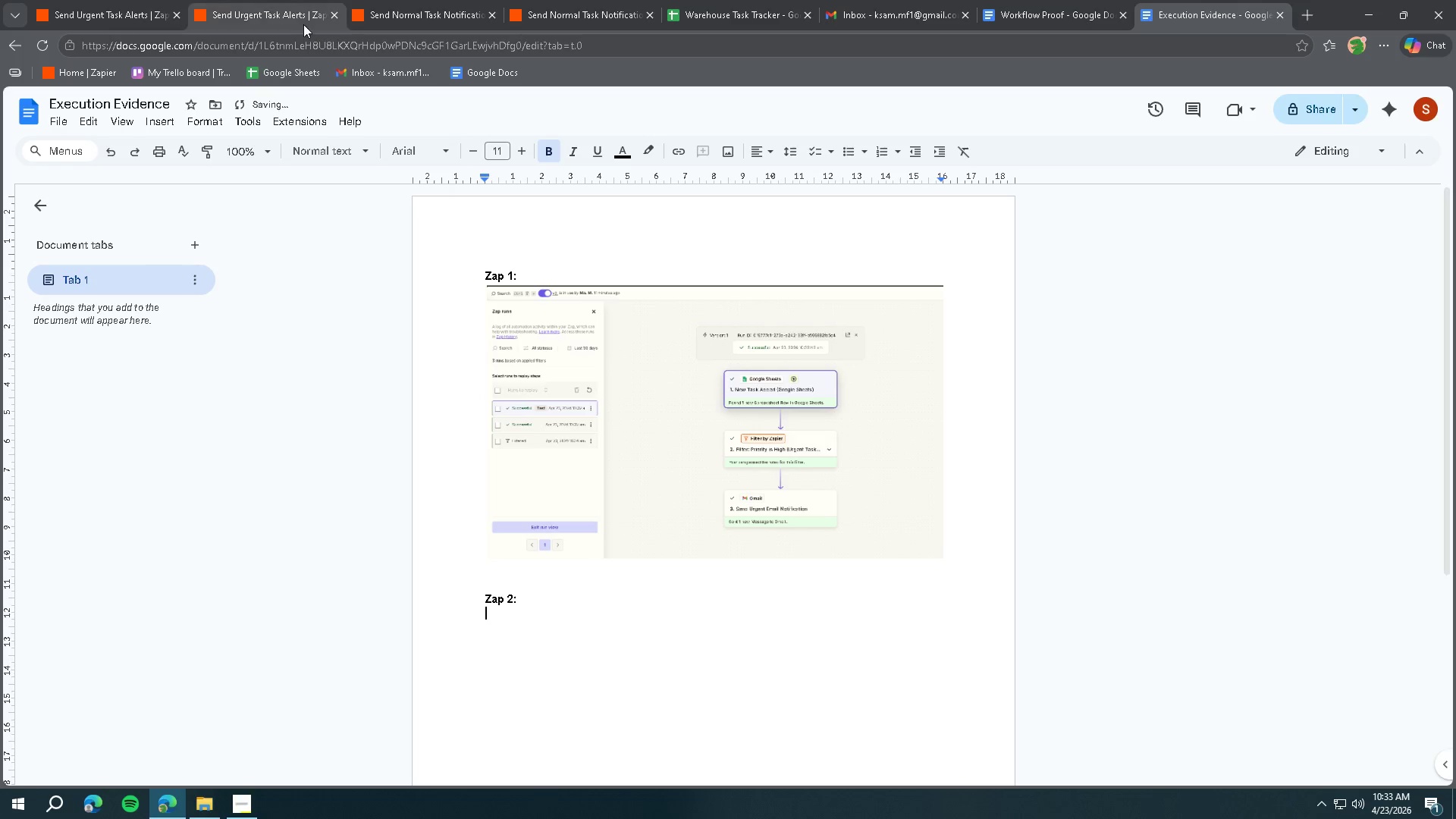 
left_click([395, 20])
 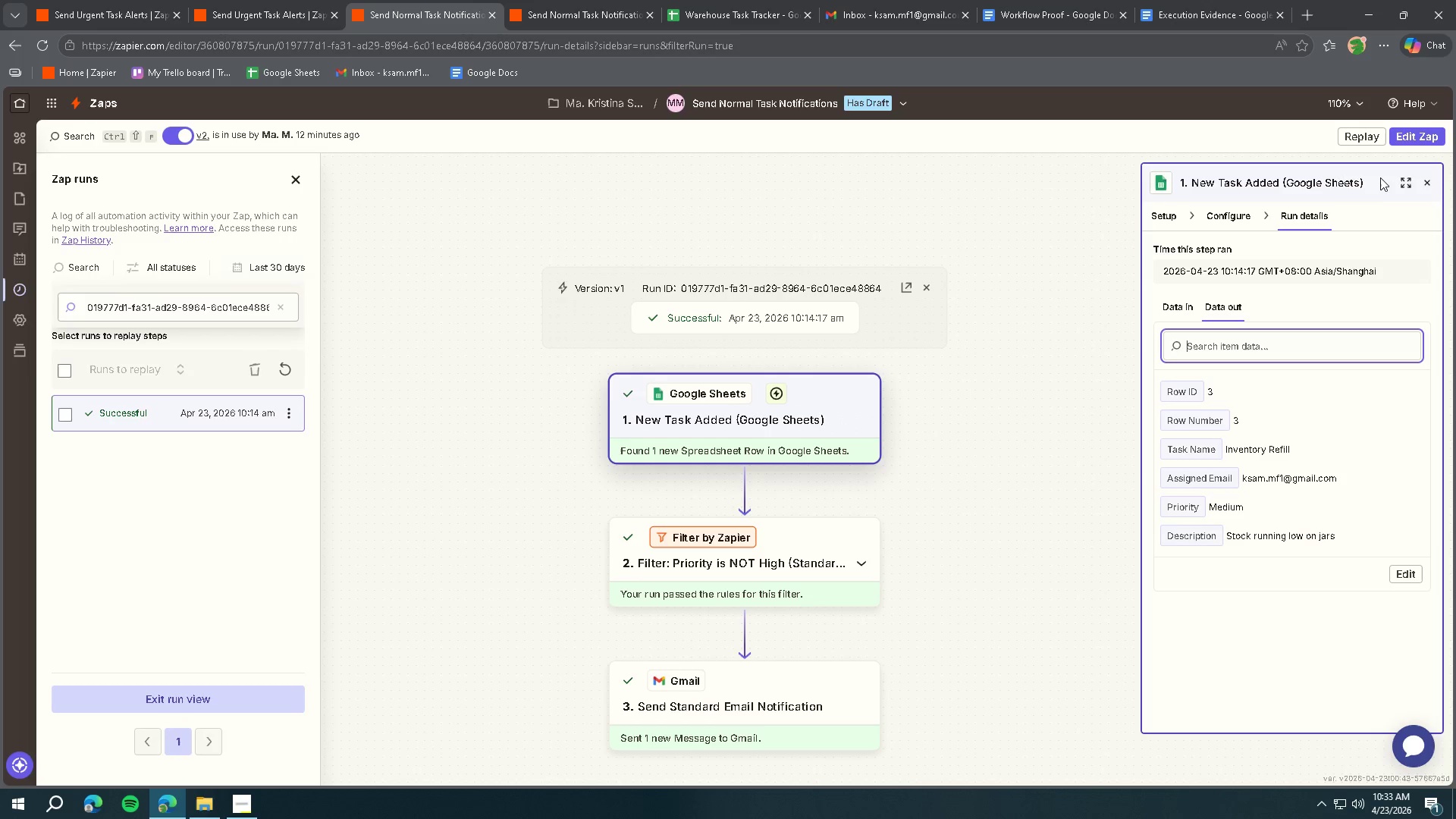 
left_click([1423, 180])
 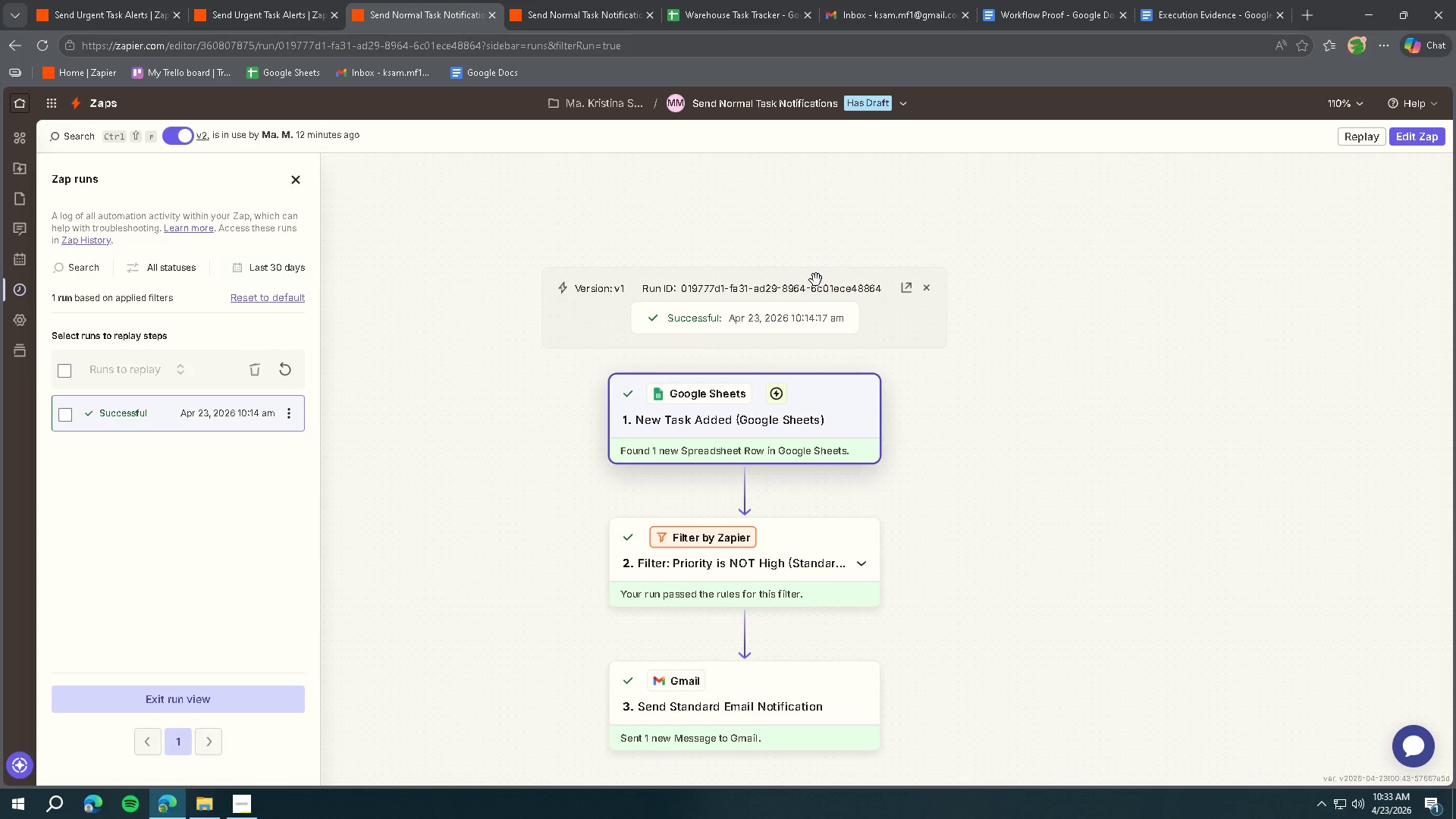 
key(Meta+MetaLeft)
 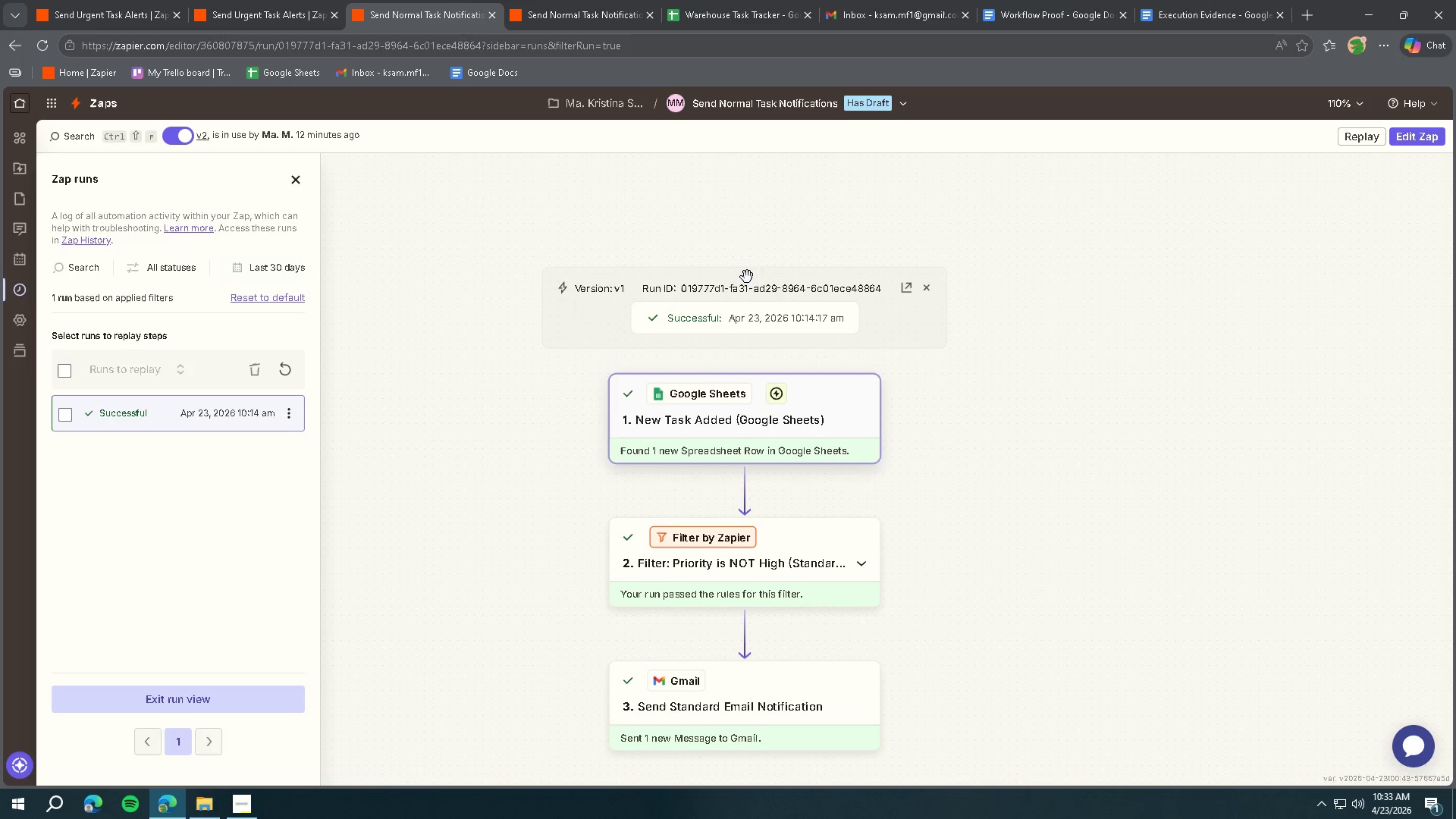 
key(Meta+Shift+ShiftLeft)
 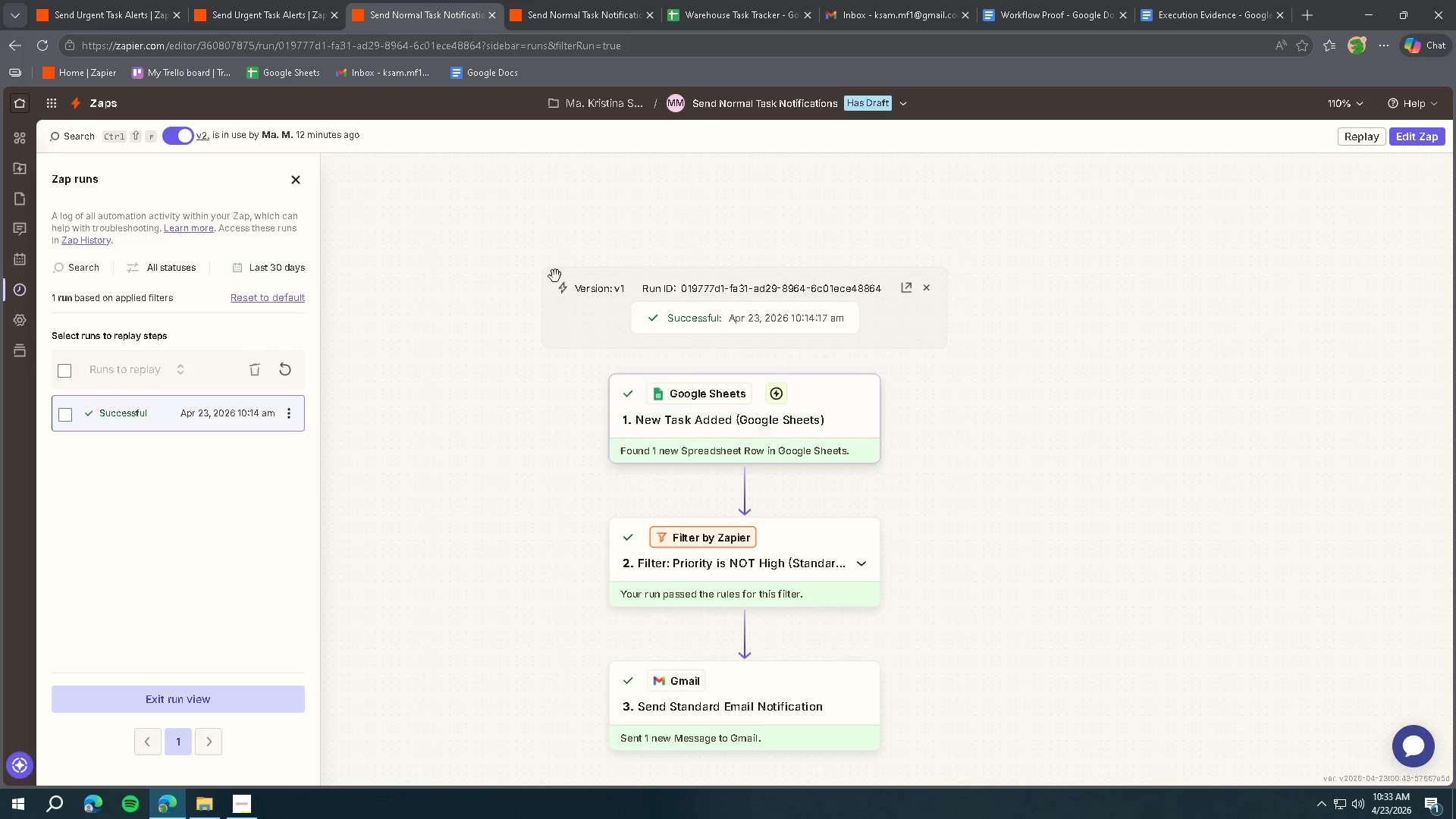 
key(Meta+Shift+S)
 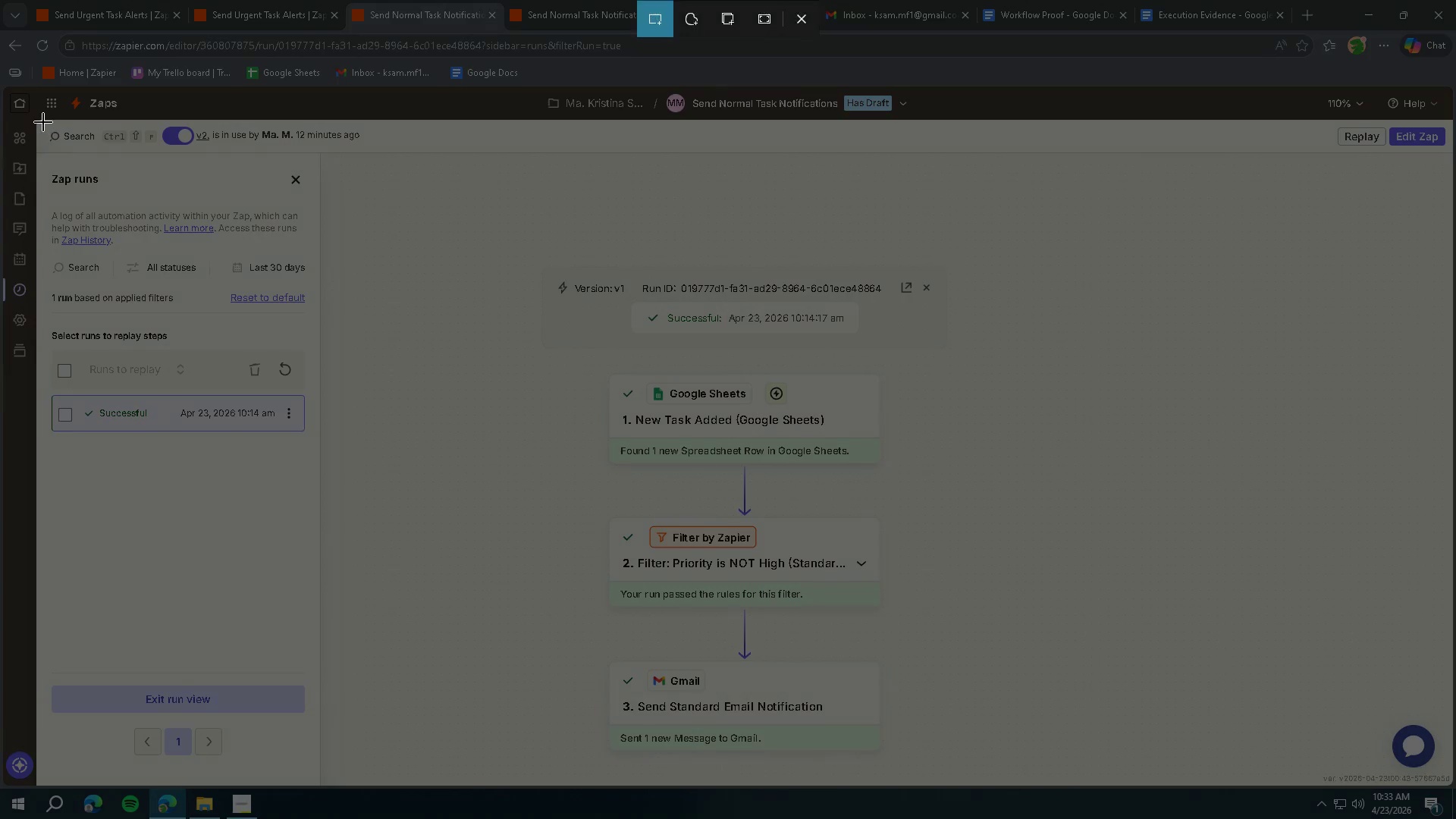 
left_click_drag(start_coordinate=[40, 121], to_coordinate=[1105, 799])
 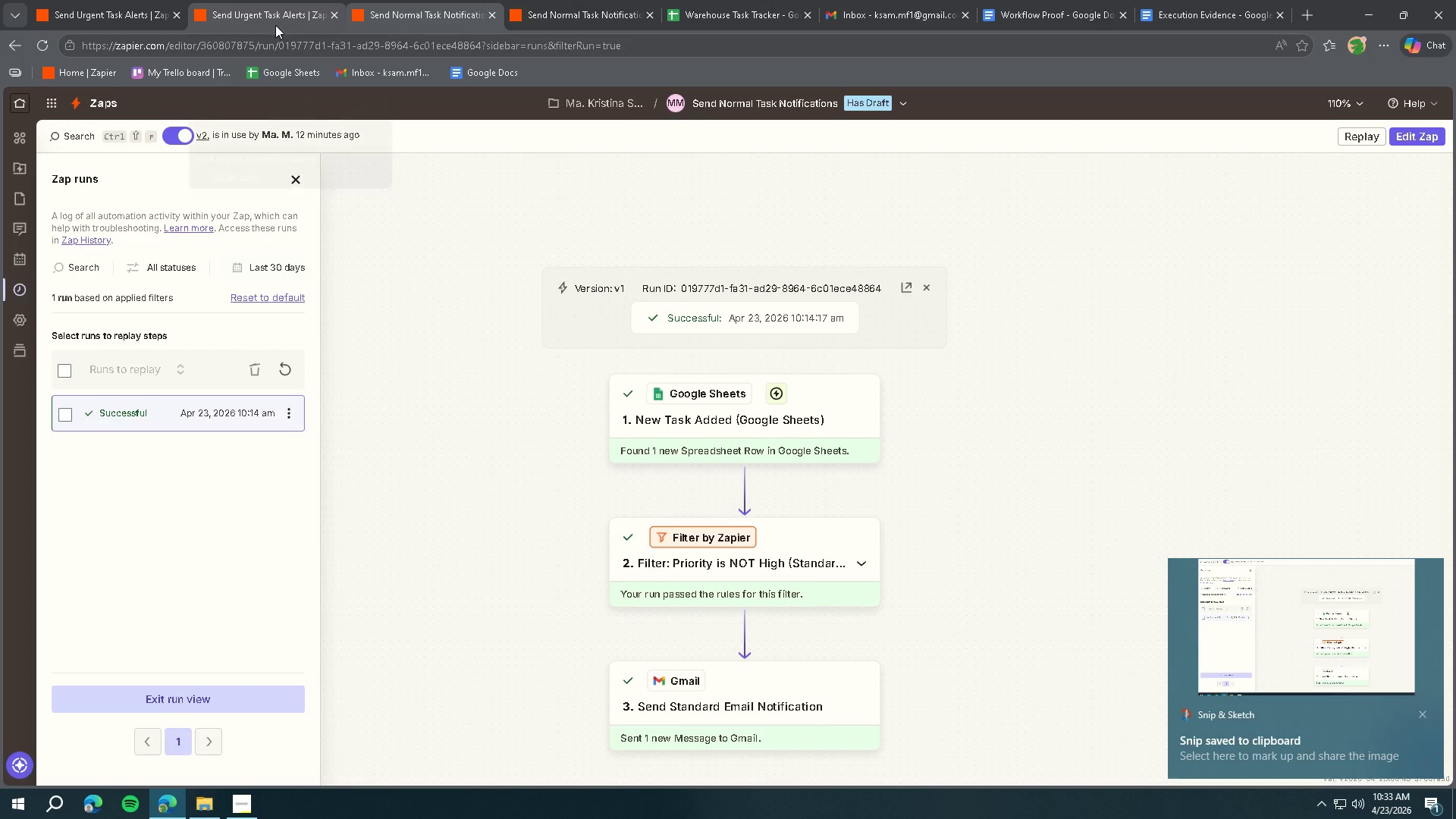 
left_click([1212, 14])
 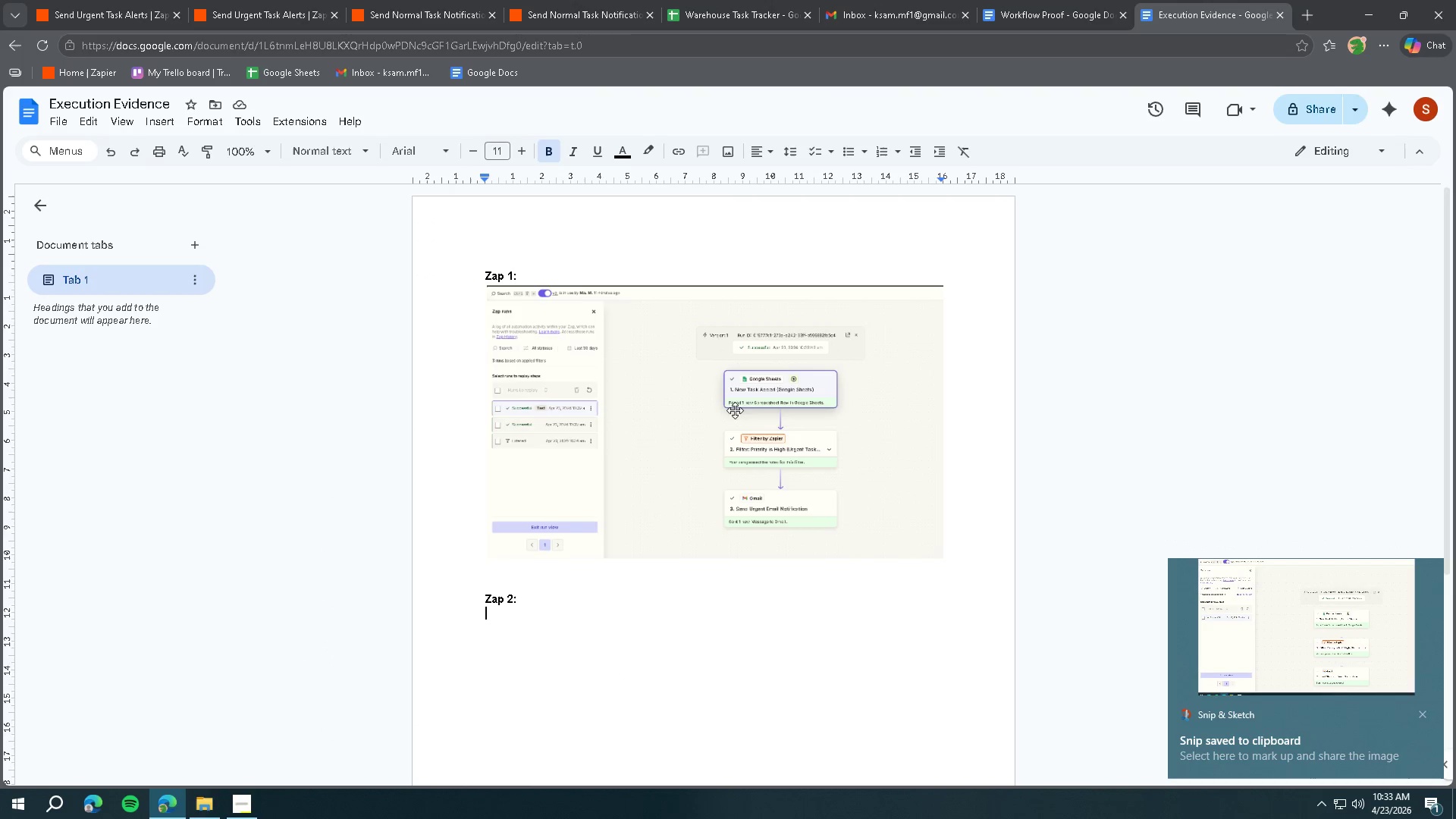 
key(Control+ControlLeft)
 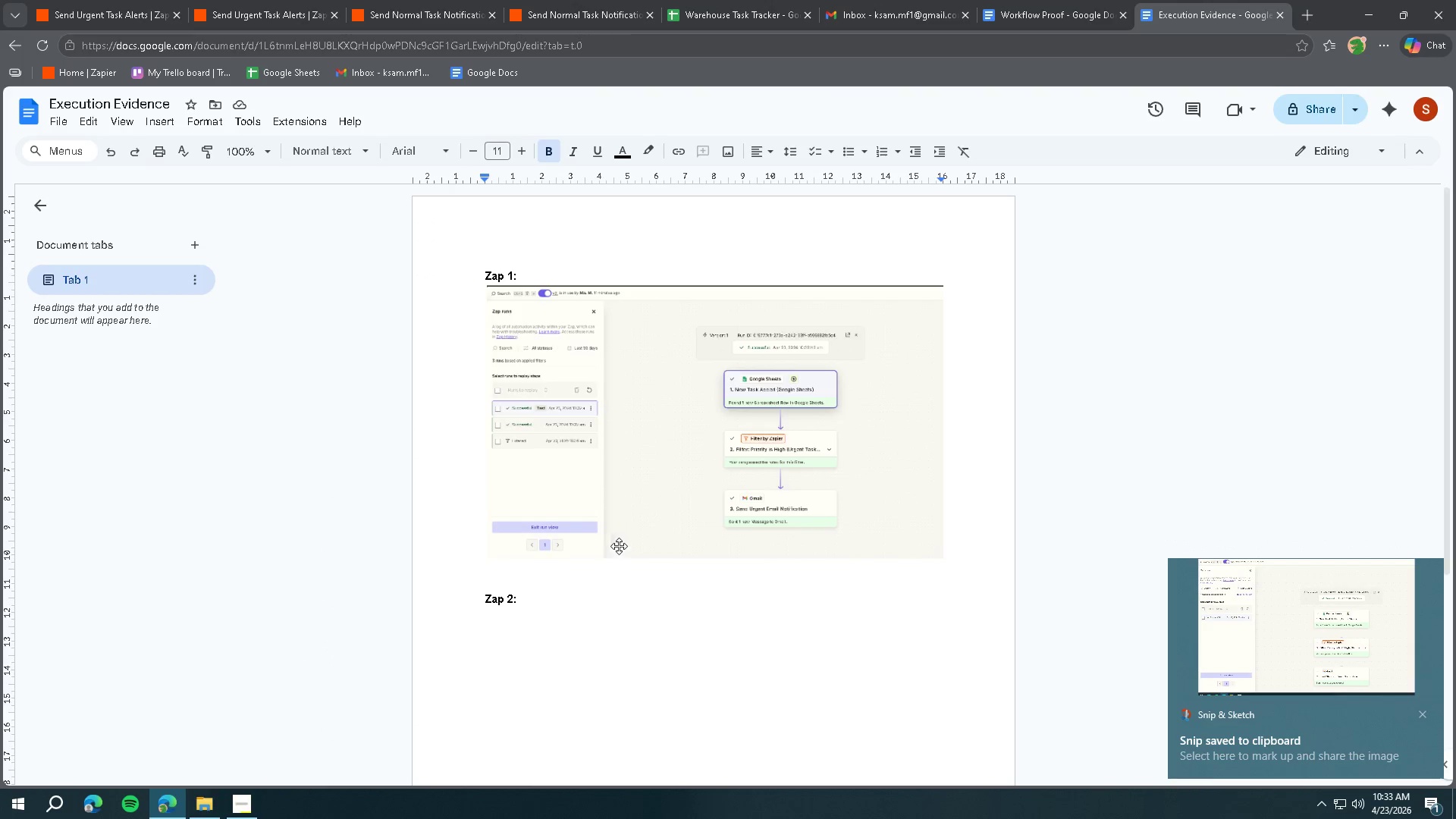 
key(Control+V)
 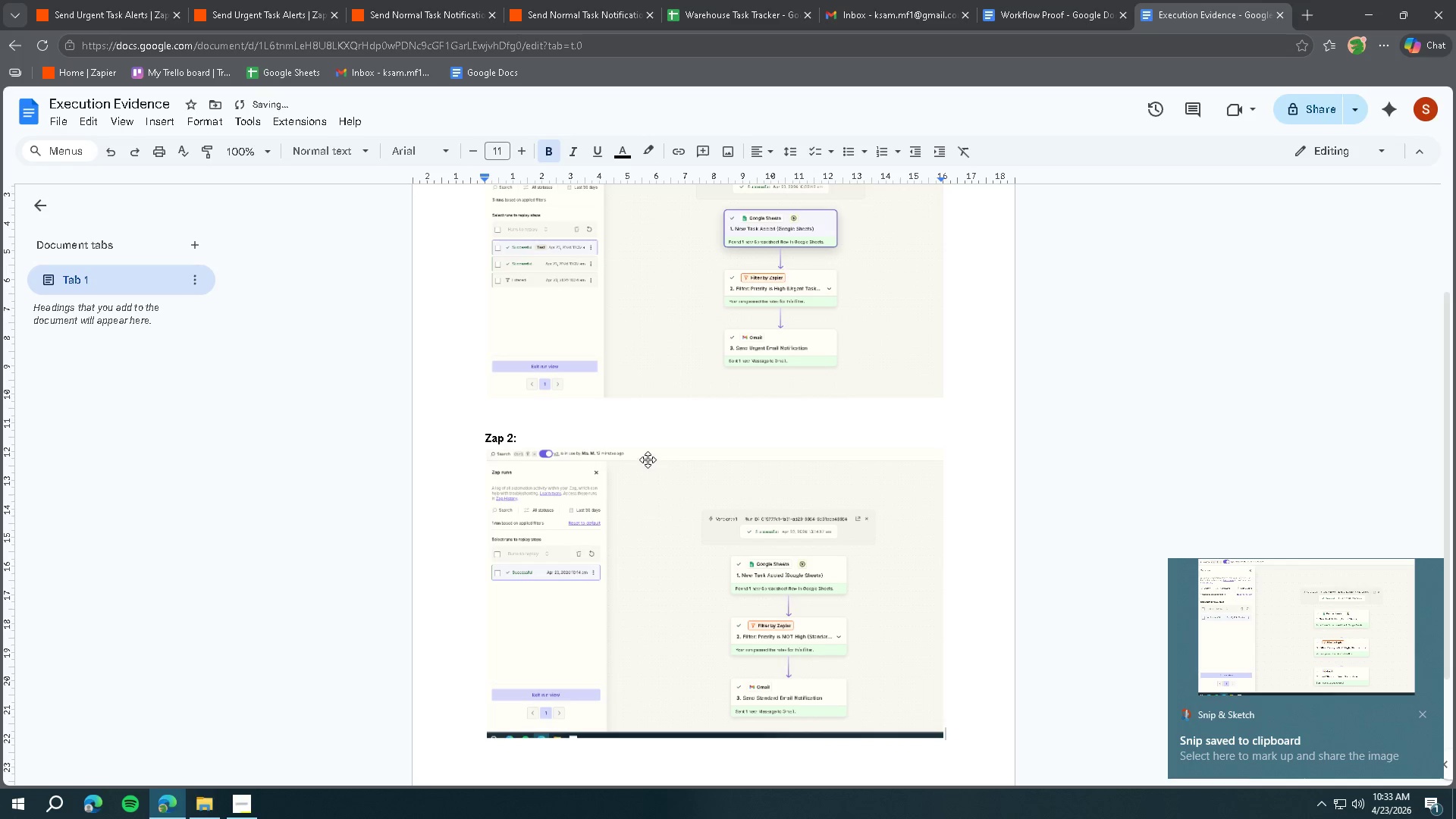 
scroll: coordinate [667, 444], scroll_direction: down, amount: 3.0
 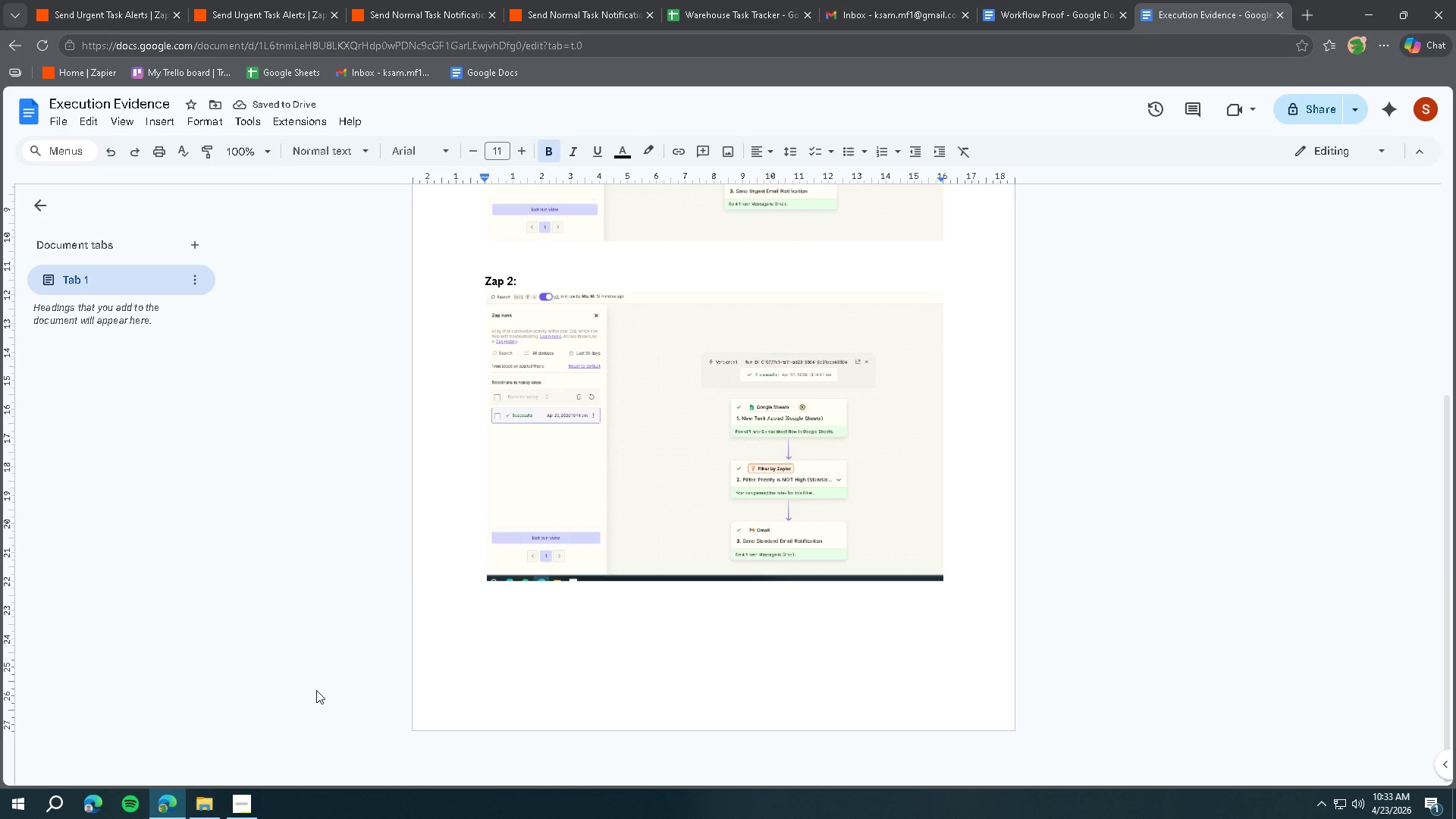 
left_click([245, 808])
 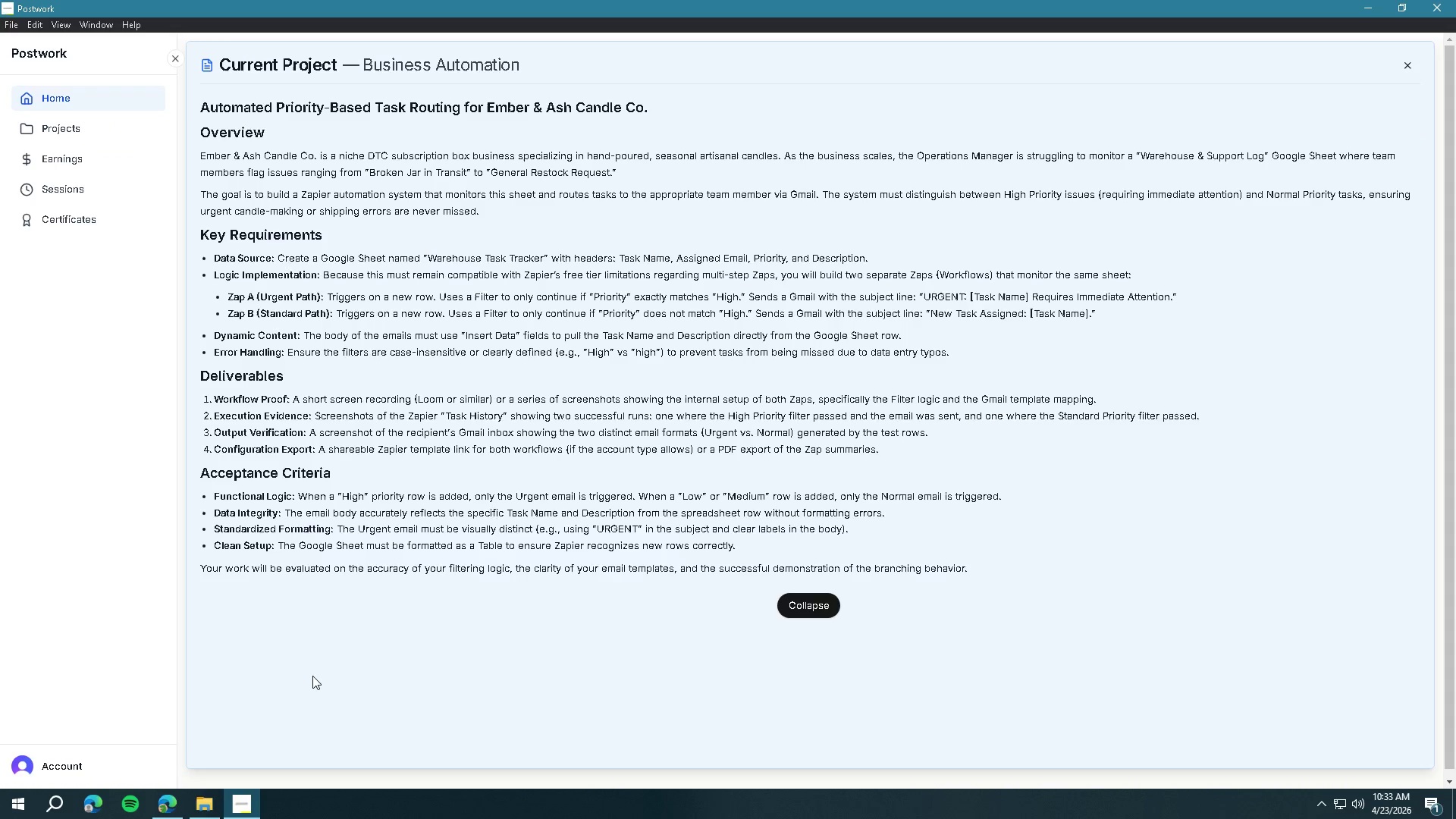 
wait(6.64)
 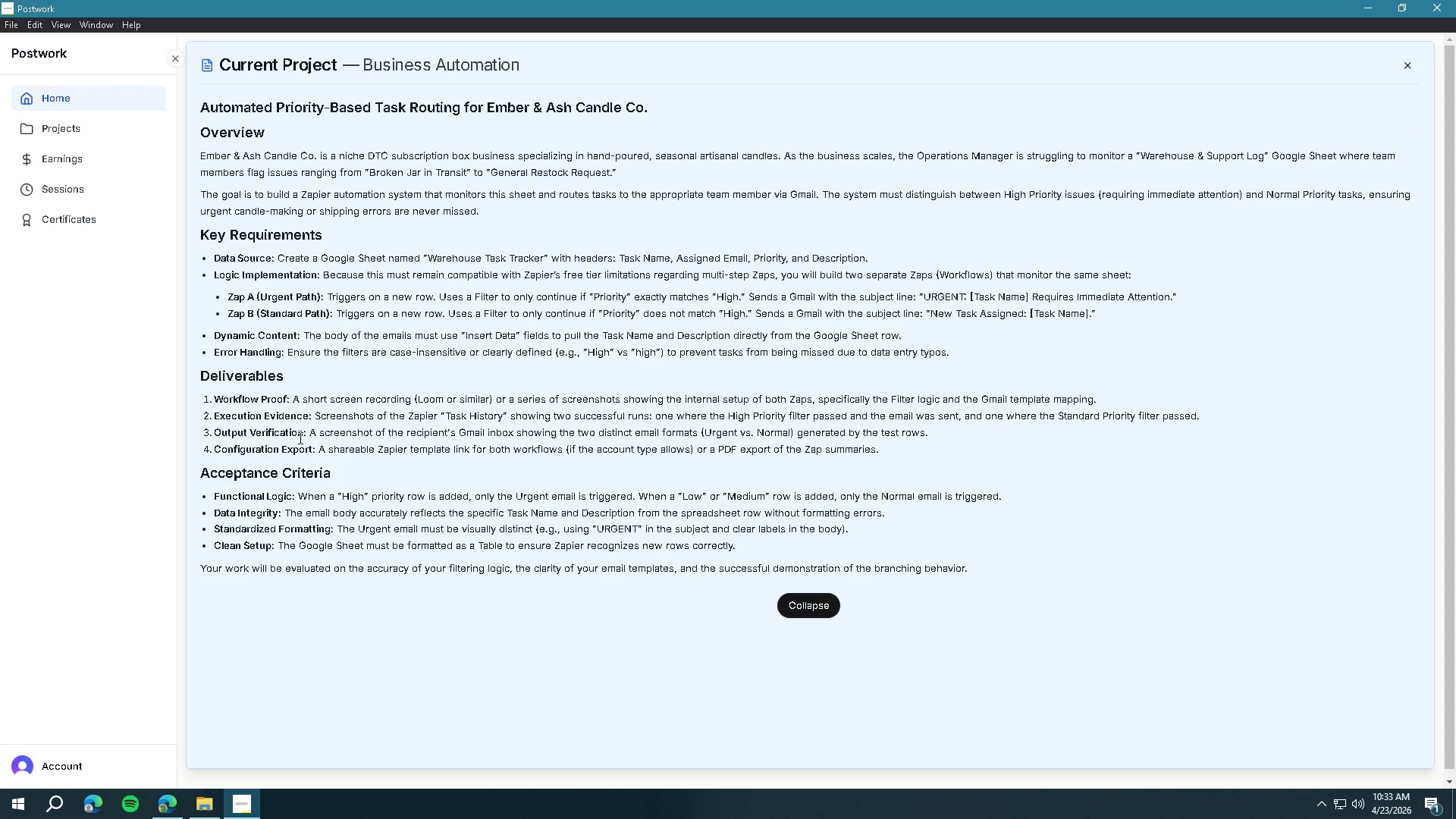 
left_click([886, 9])
 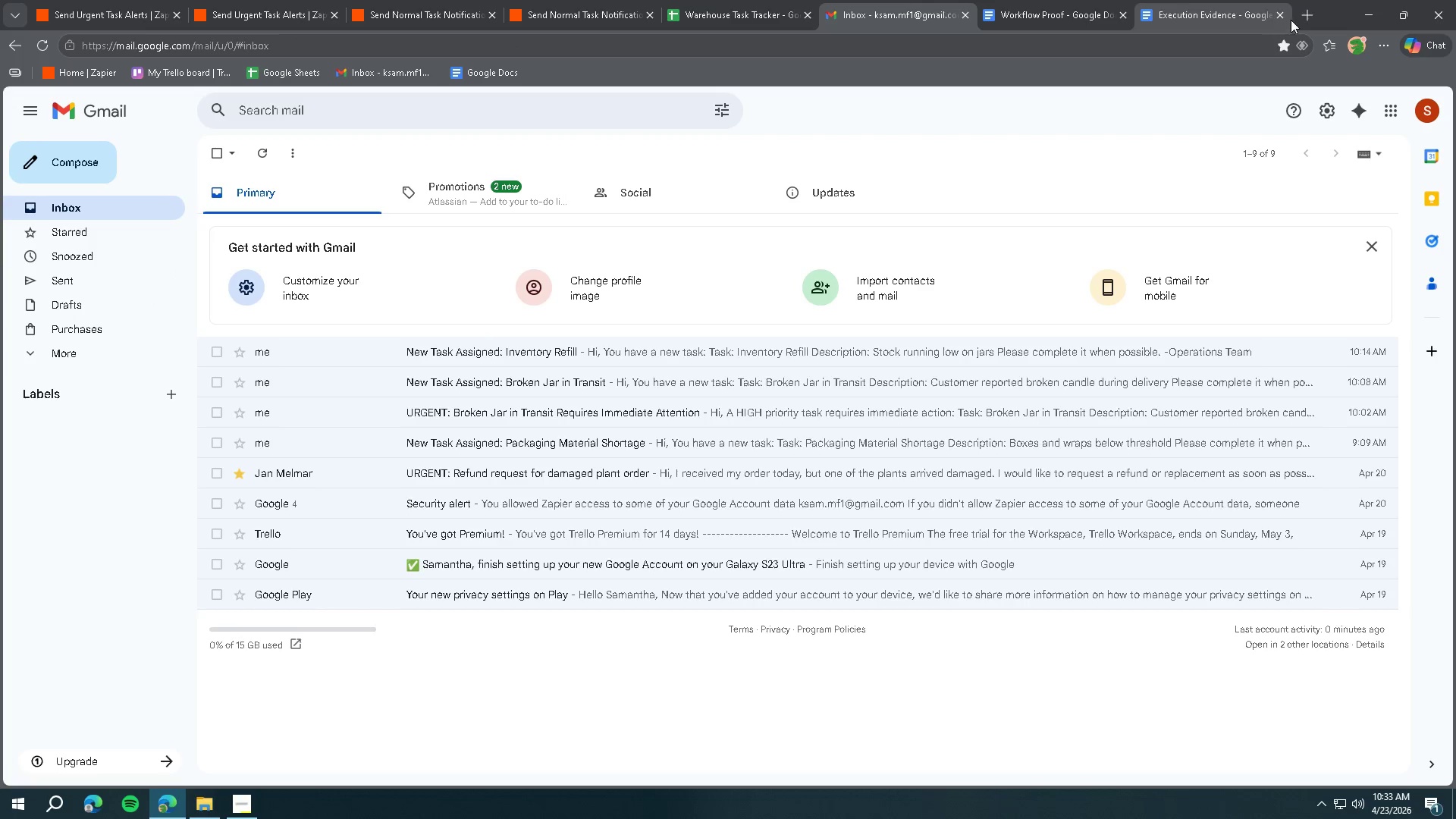 
left_click([1304, 15])
 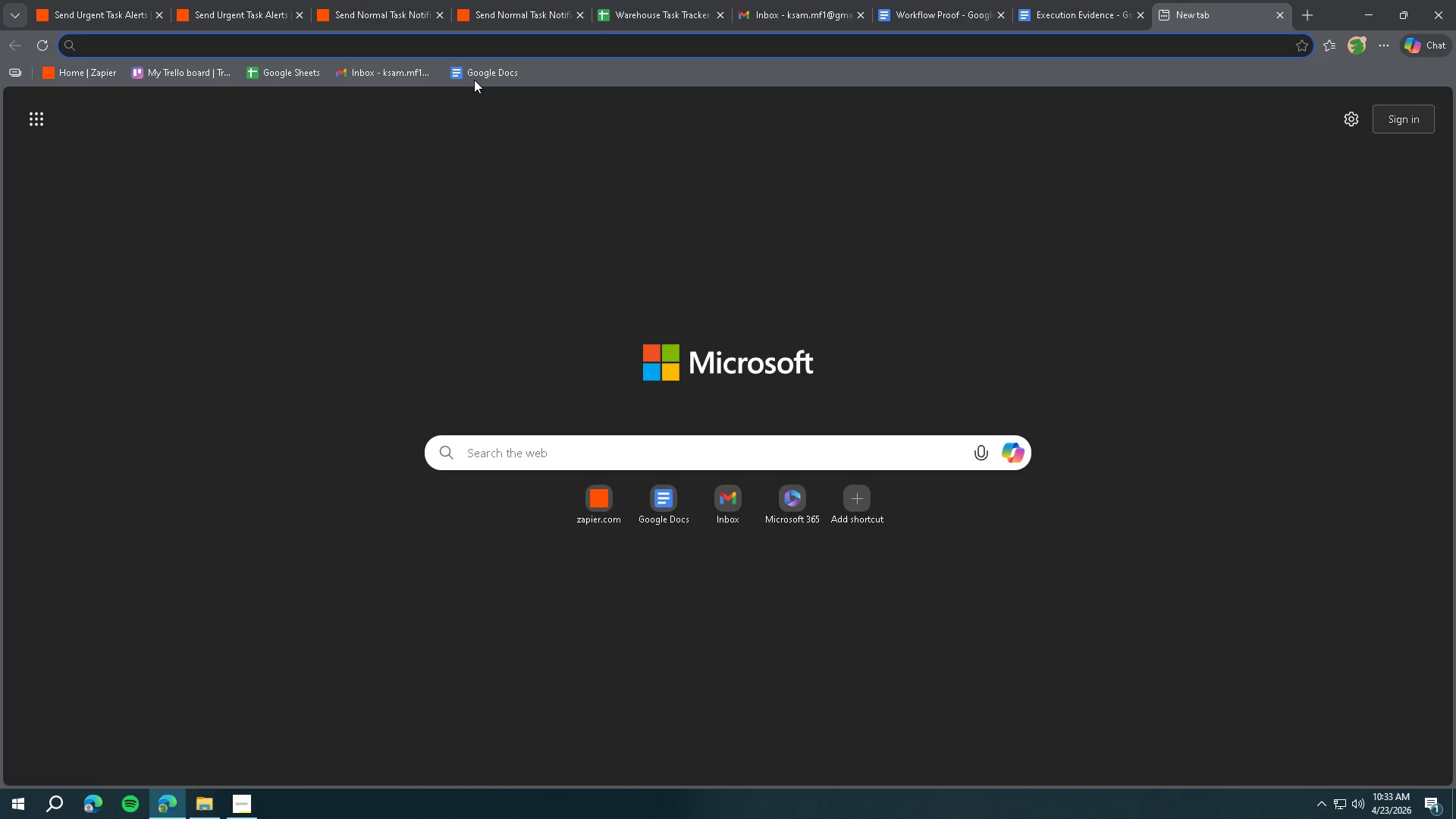 
left_click([476, 74])
 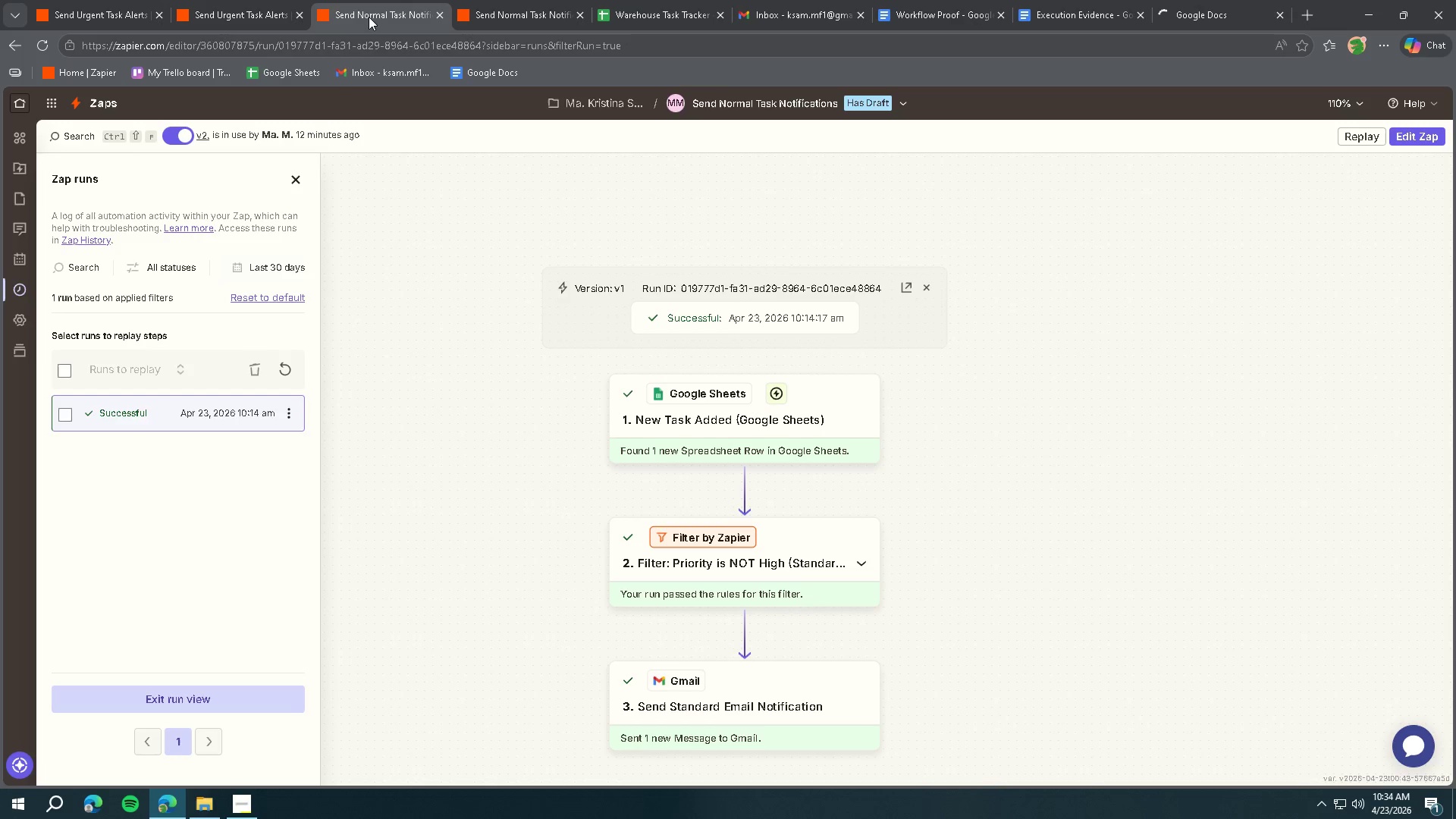 
double_click([500, 14])
 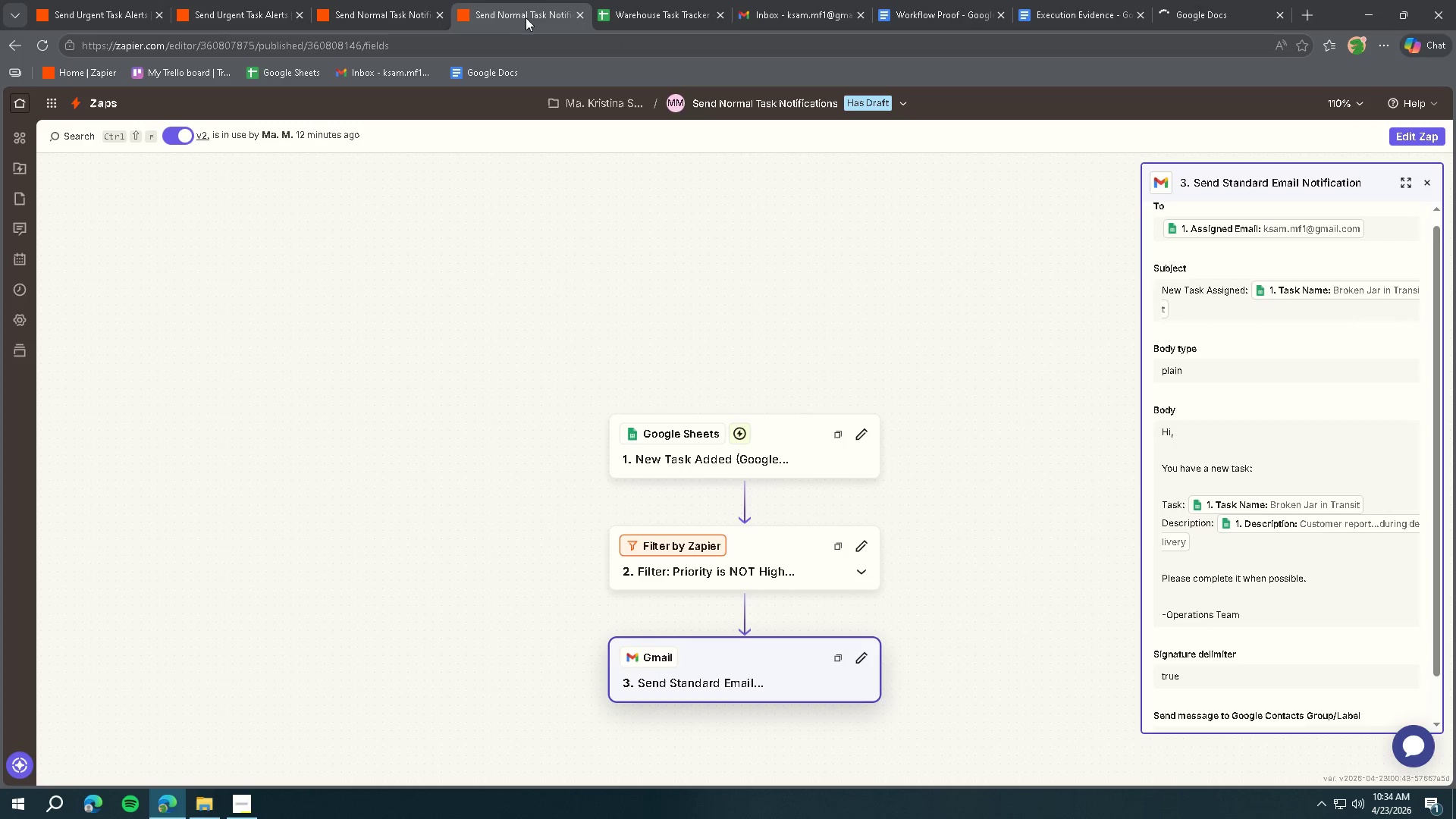 
left_click([579, 14])
 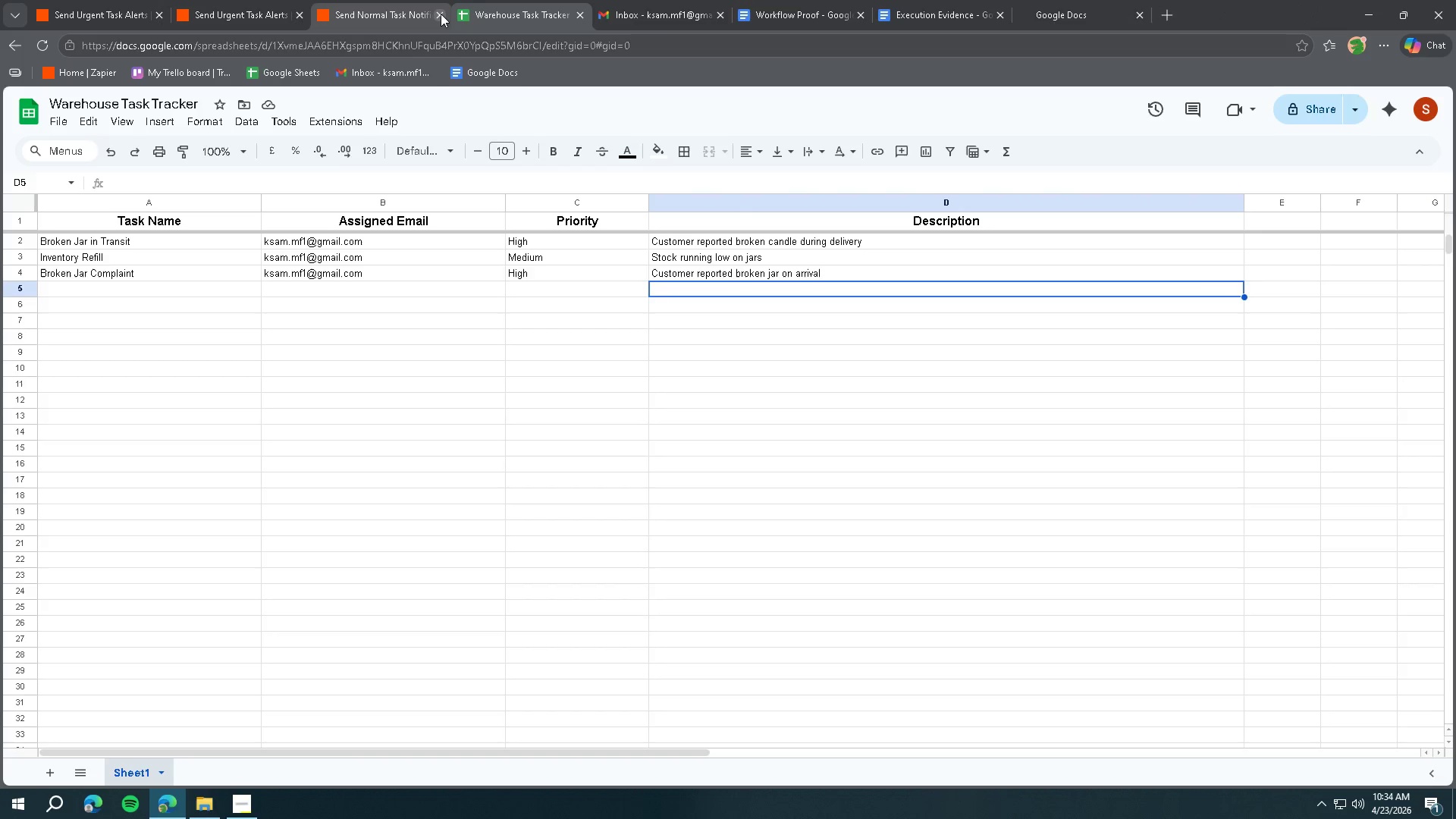 
left_click([441, 14])
 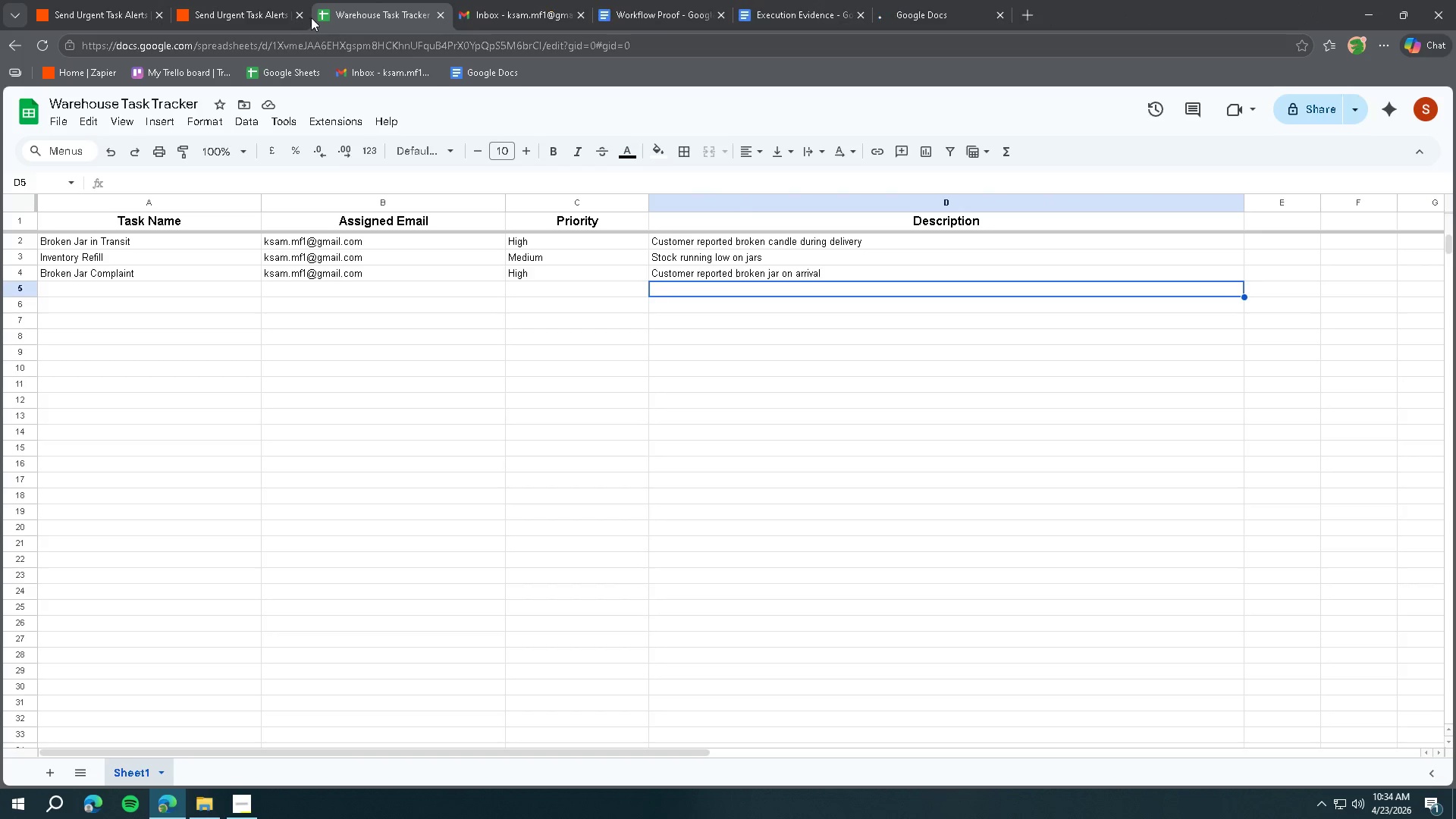 
mouse_move([293, 17])
 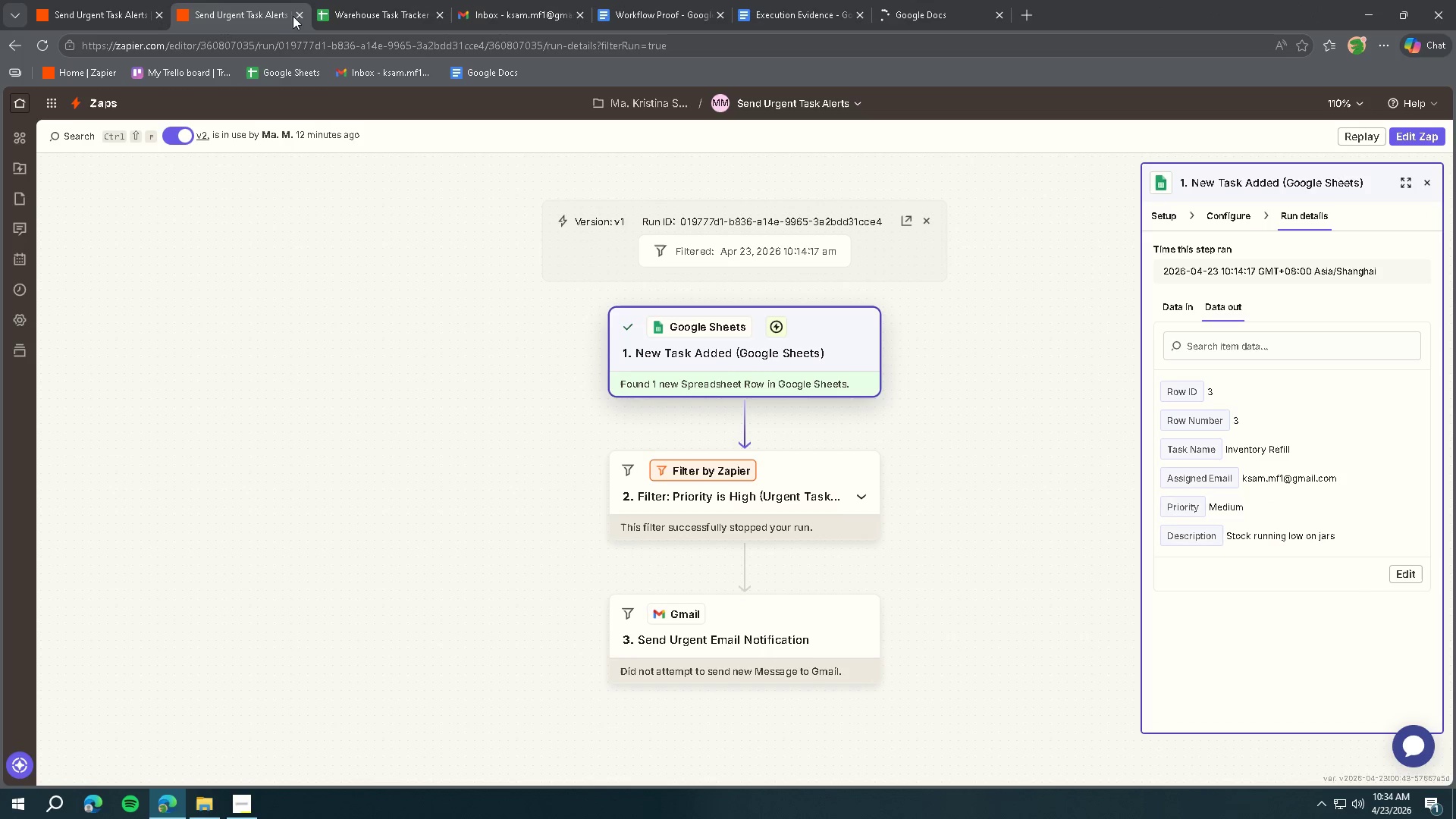 
double_click([297, 15])
 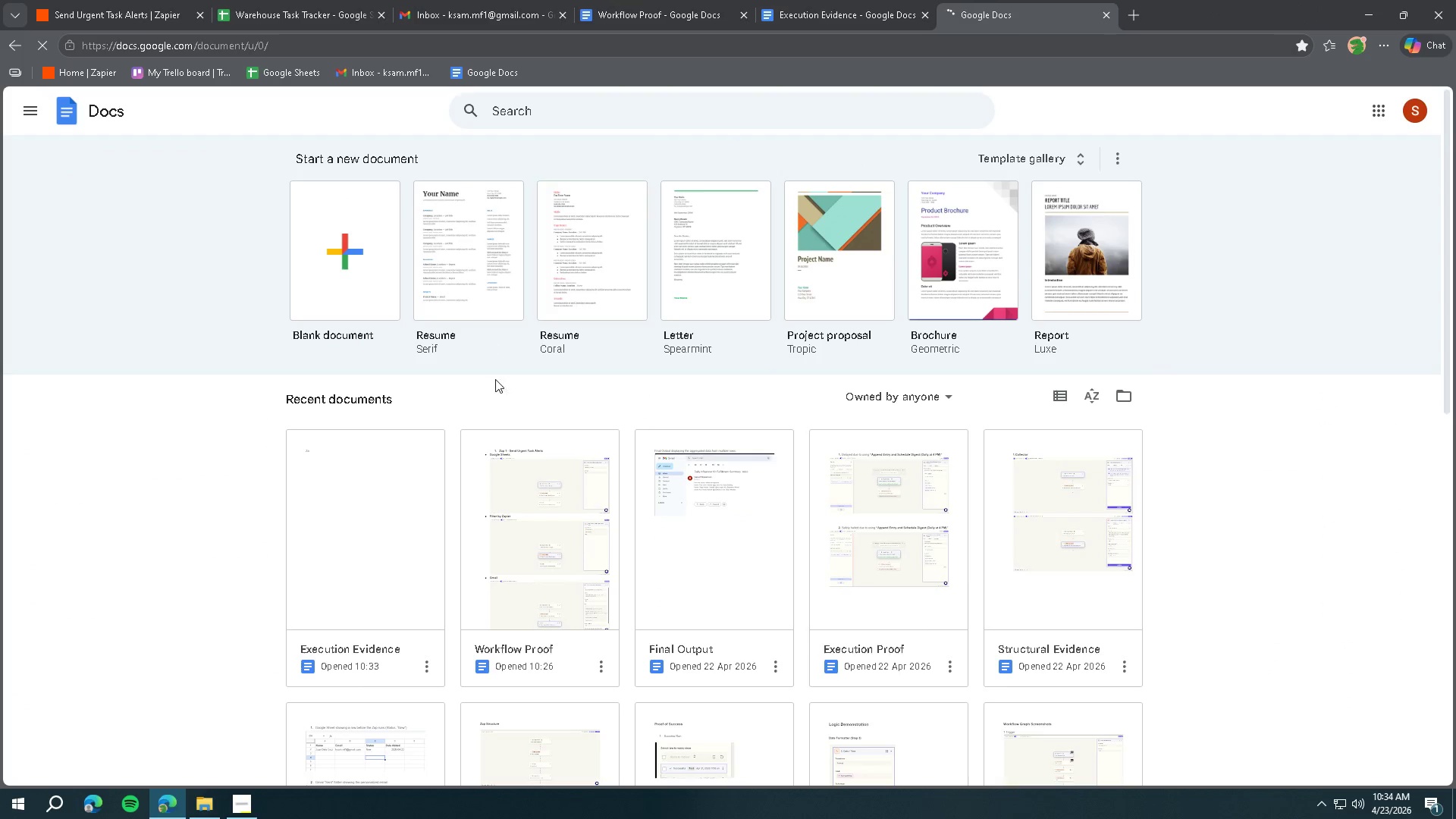 
left_click([327, 264])
 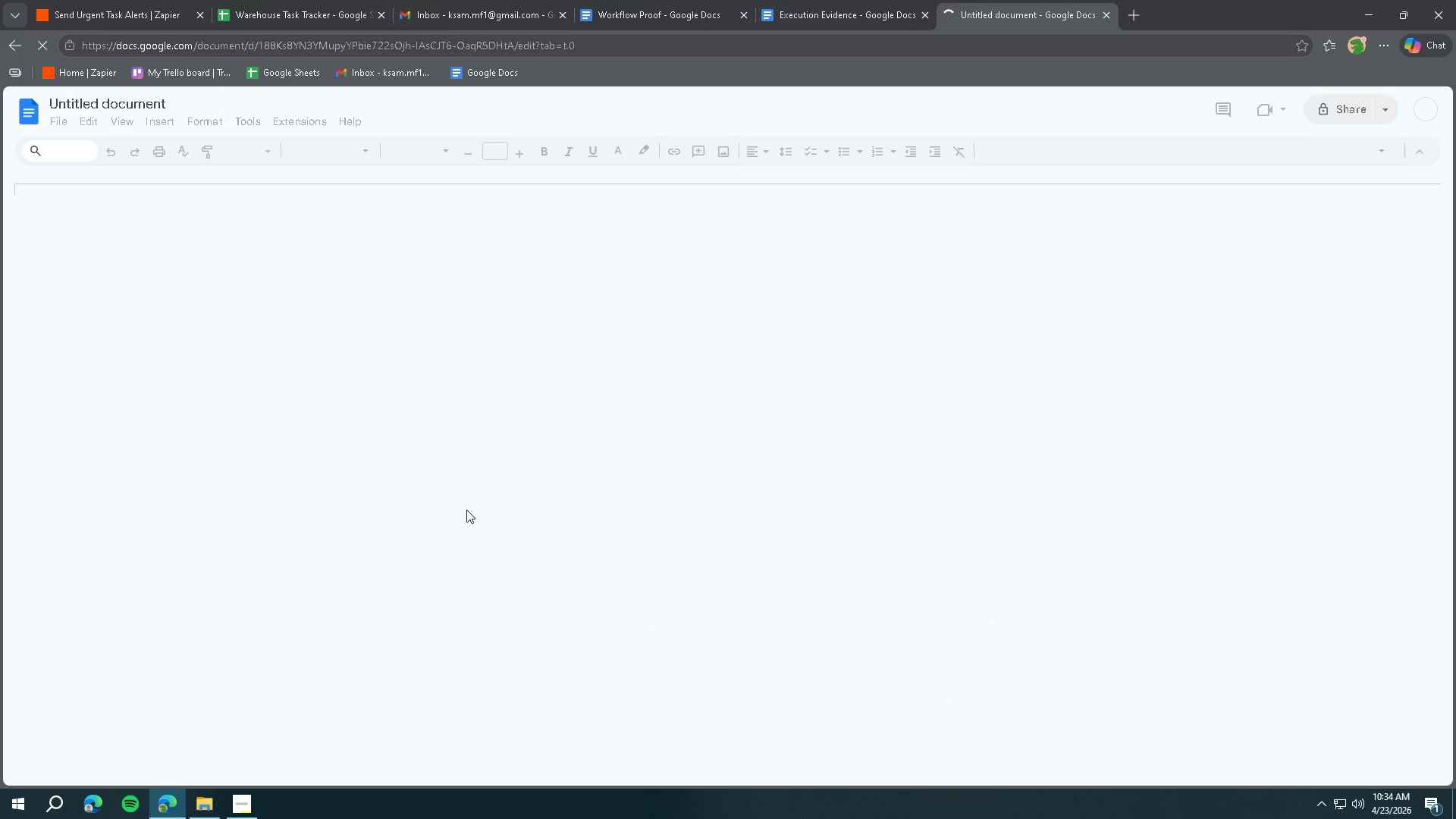 
left_click([246, 811])